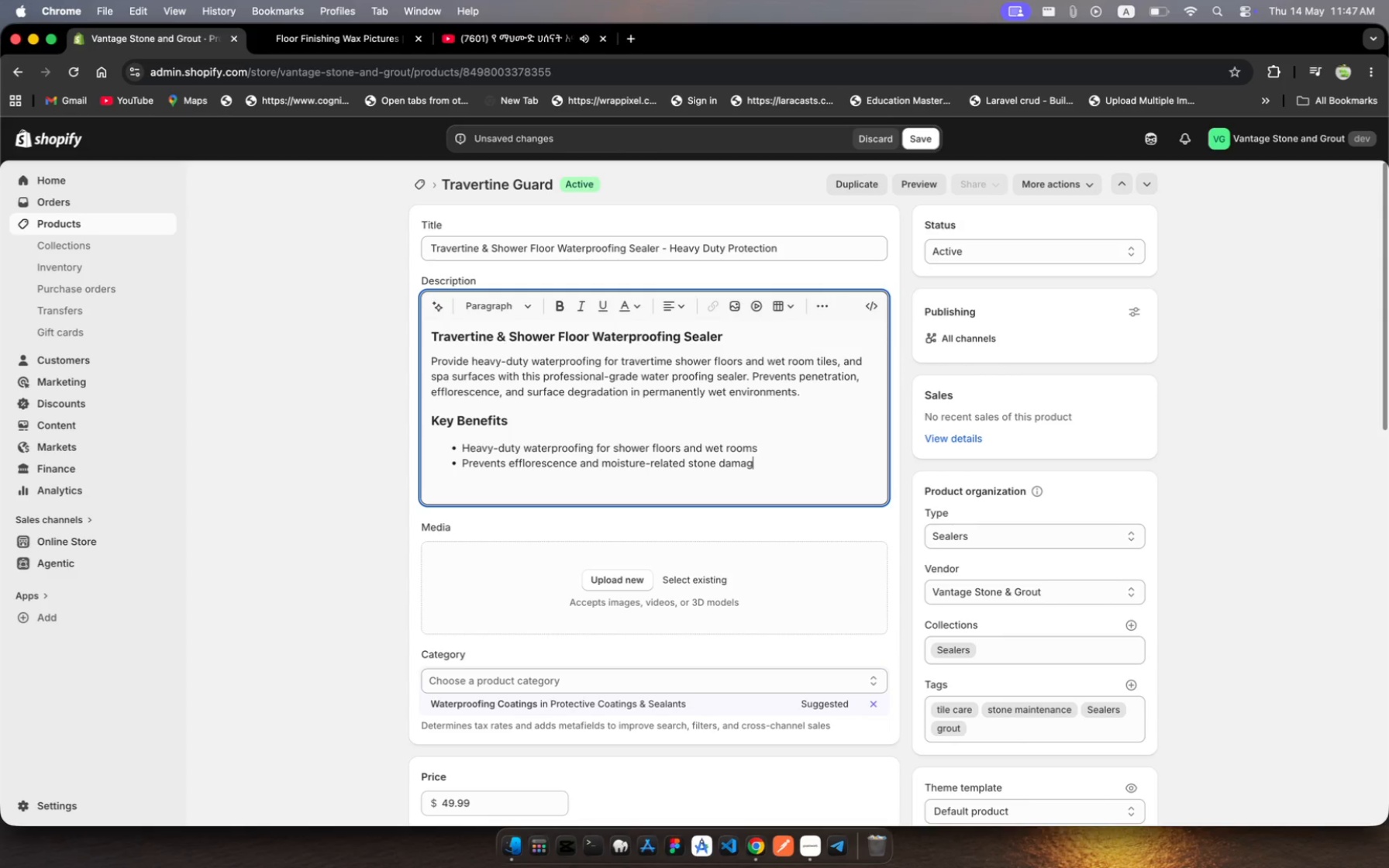 
key(Enter)
 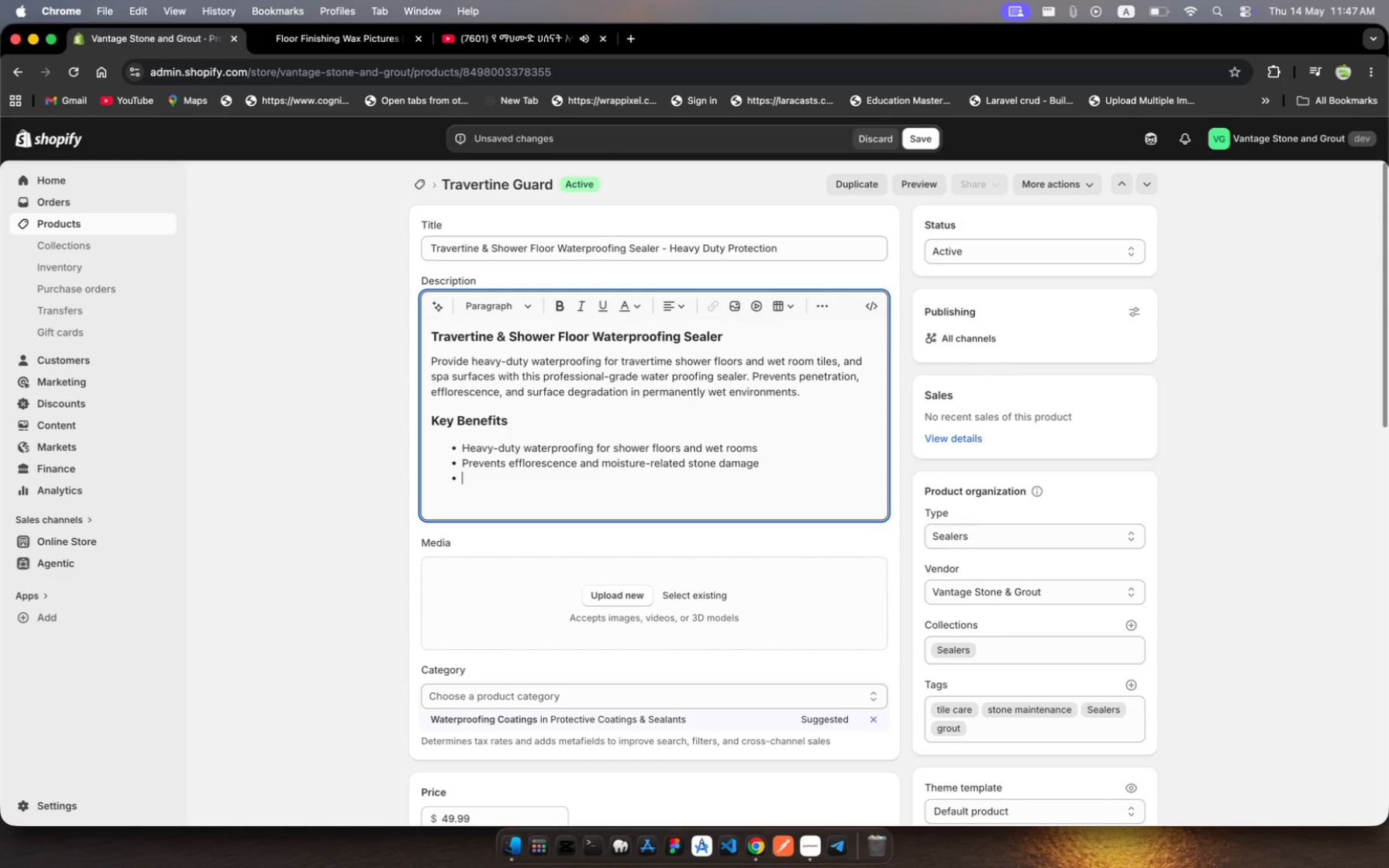 
type(Specifically formulated )
 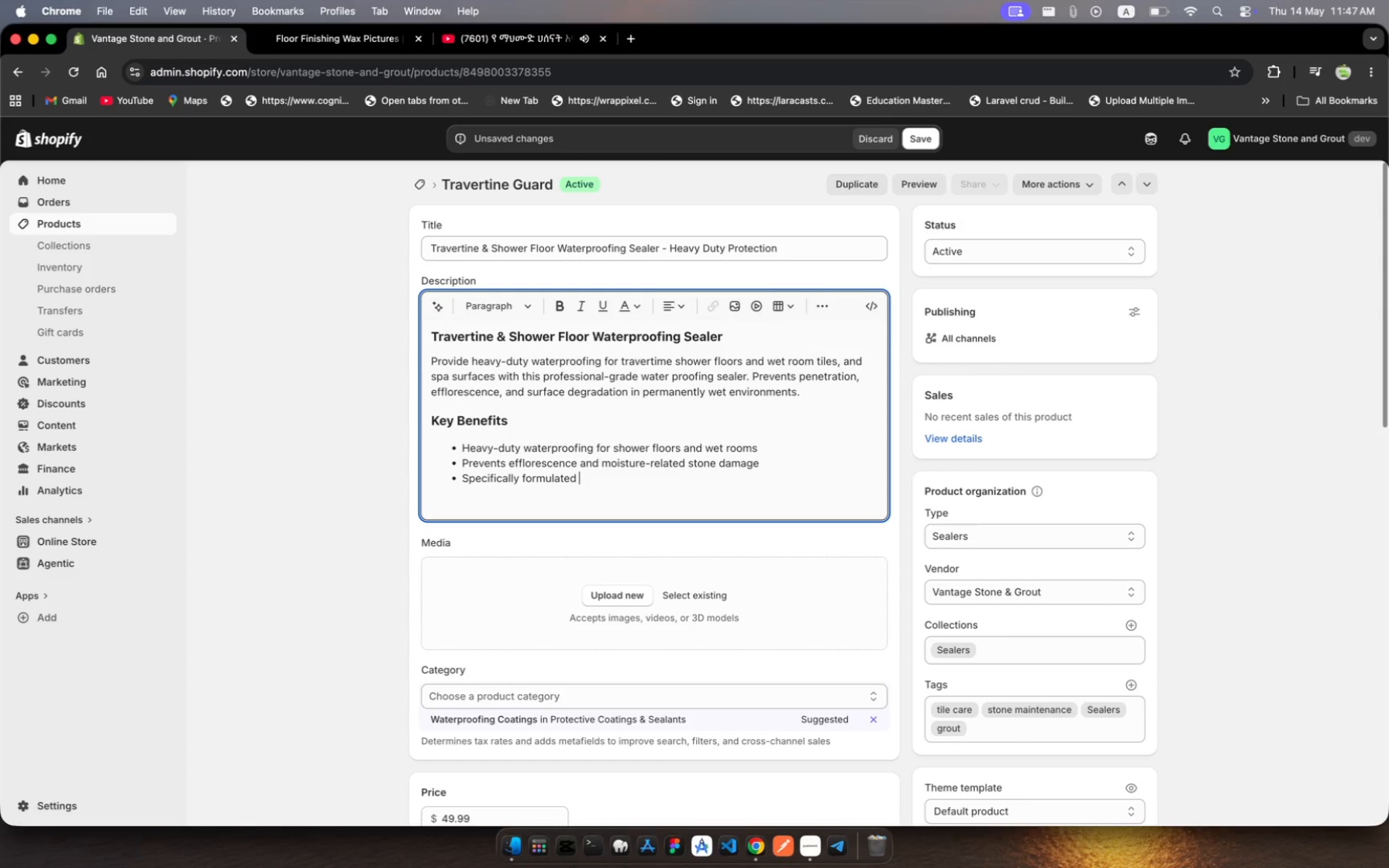 
type(for travertine)
 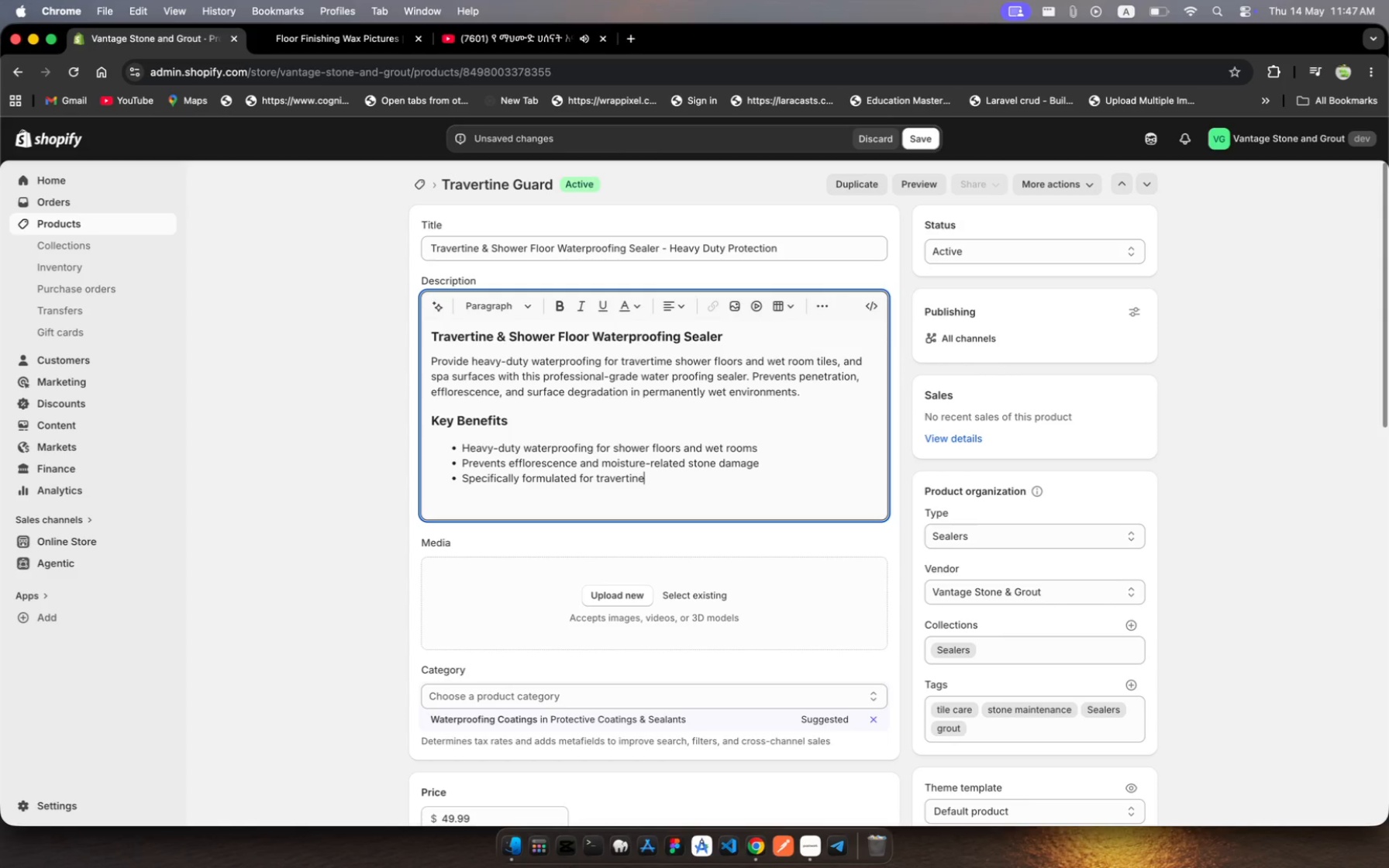 
wait(5.35)
 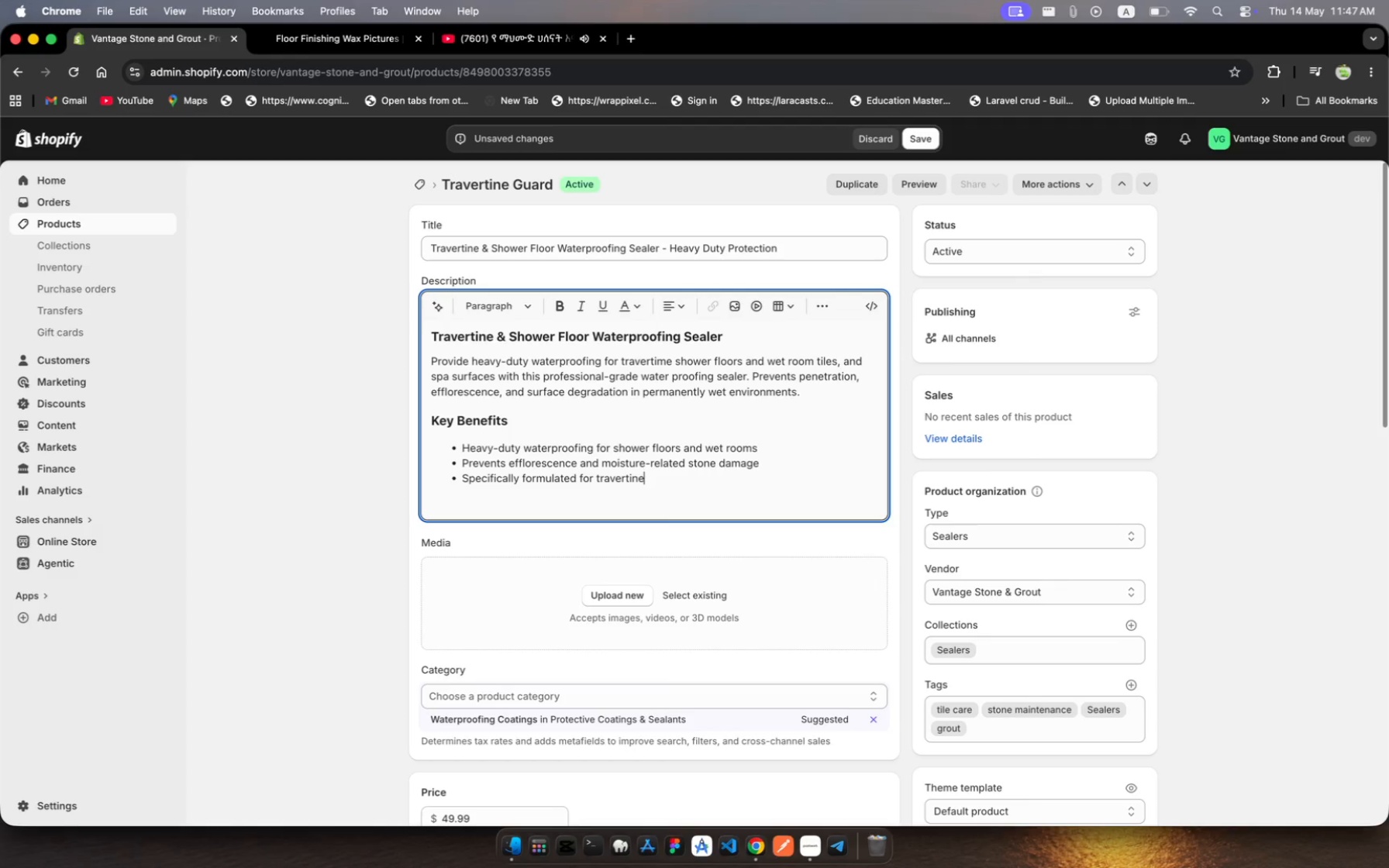 
type( and poros stoe)
 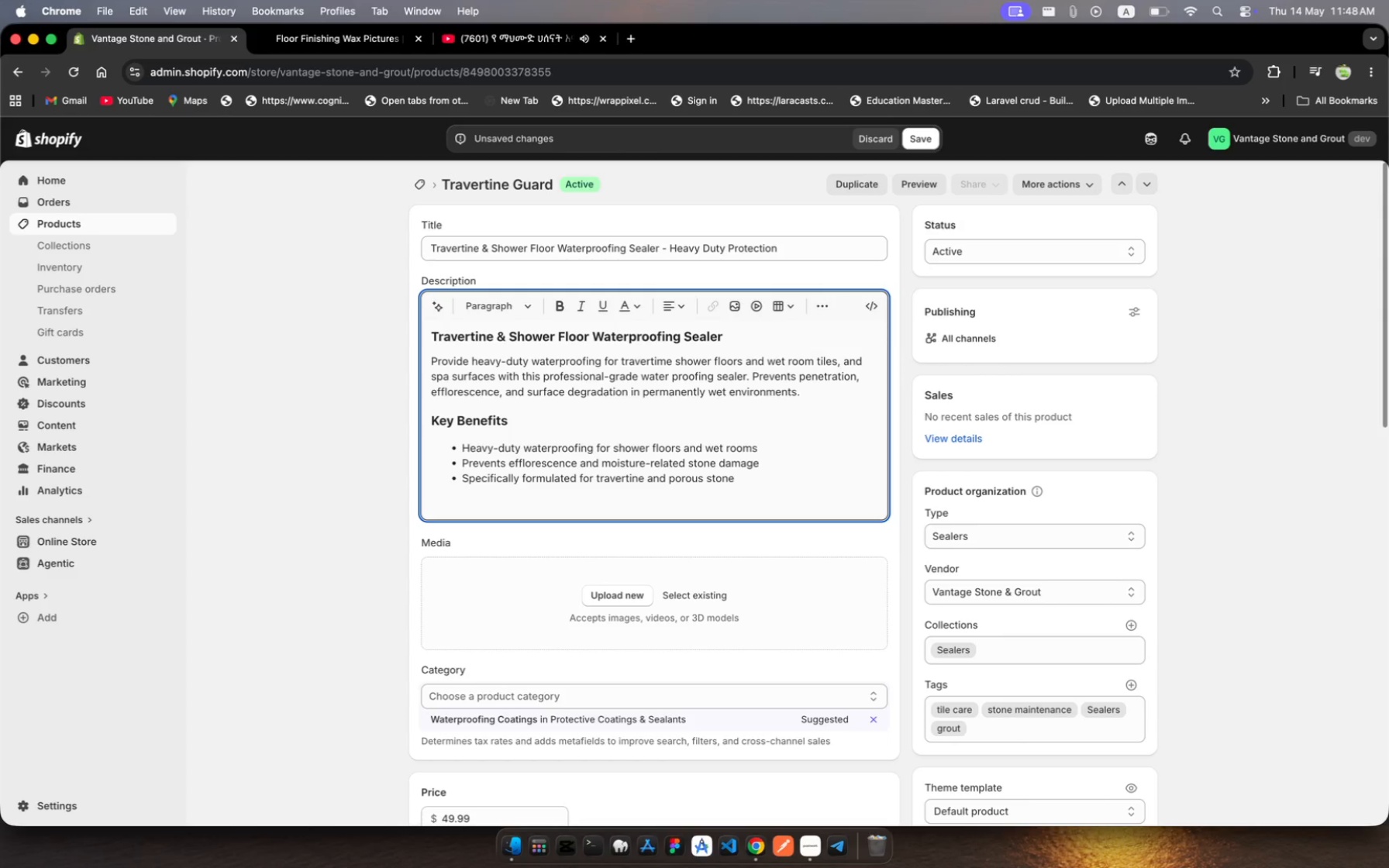 
hold_key(key=U, duration=0.45)
 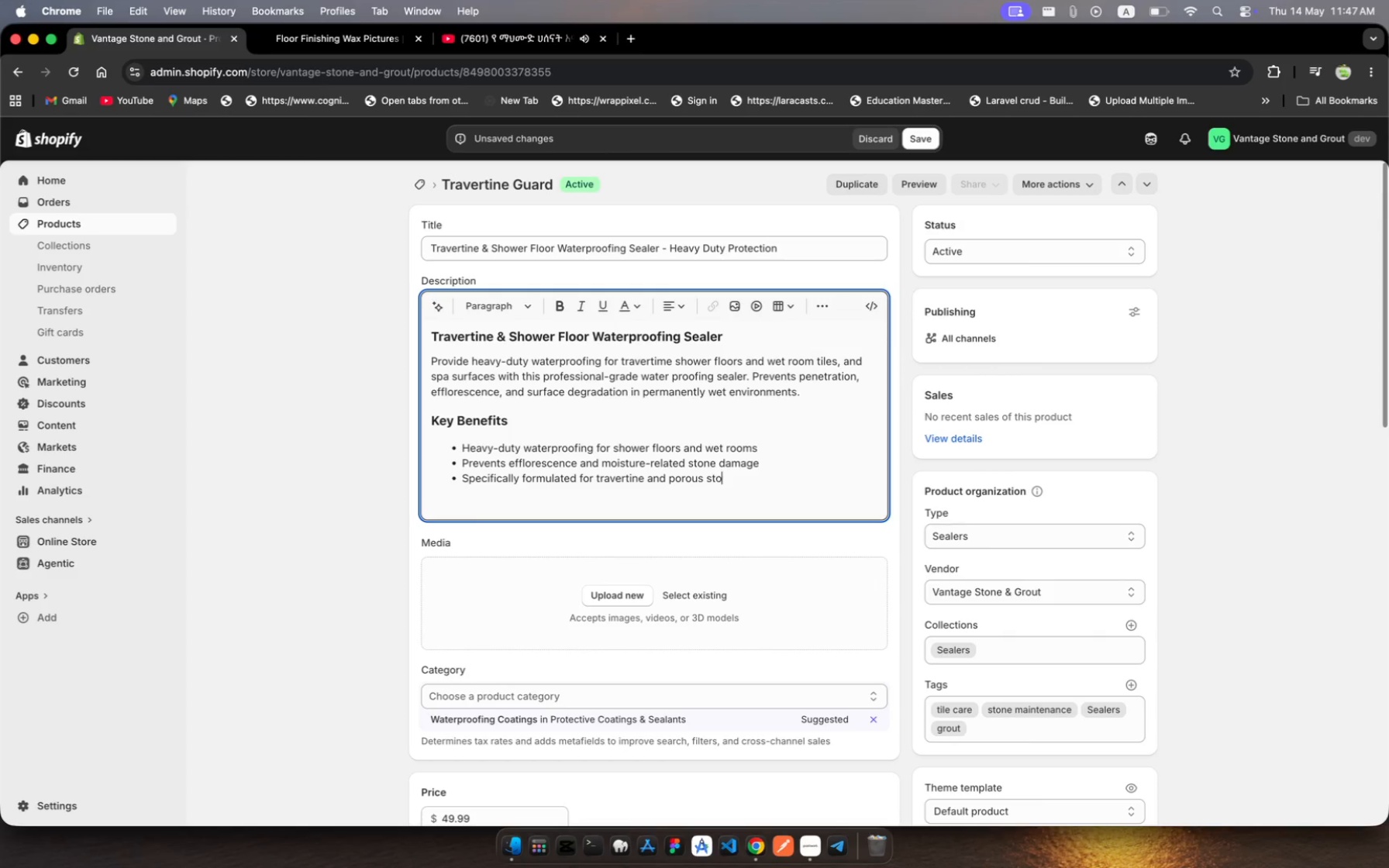 
hold_key(key=N, duration=0.33)
 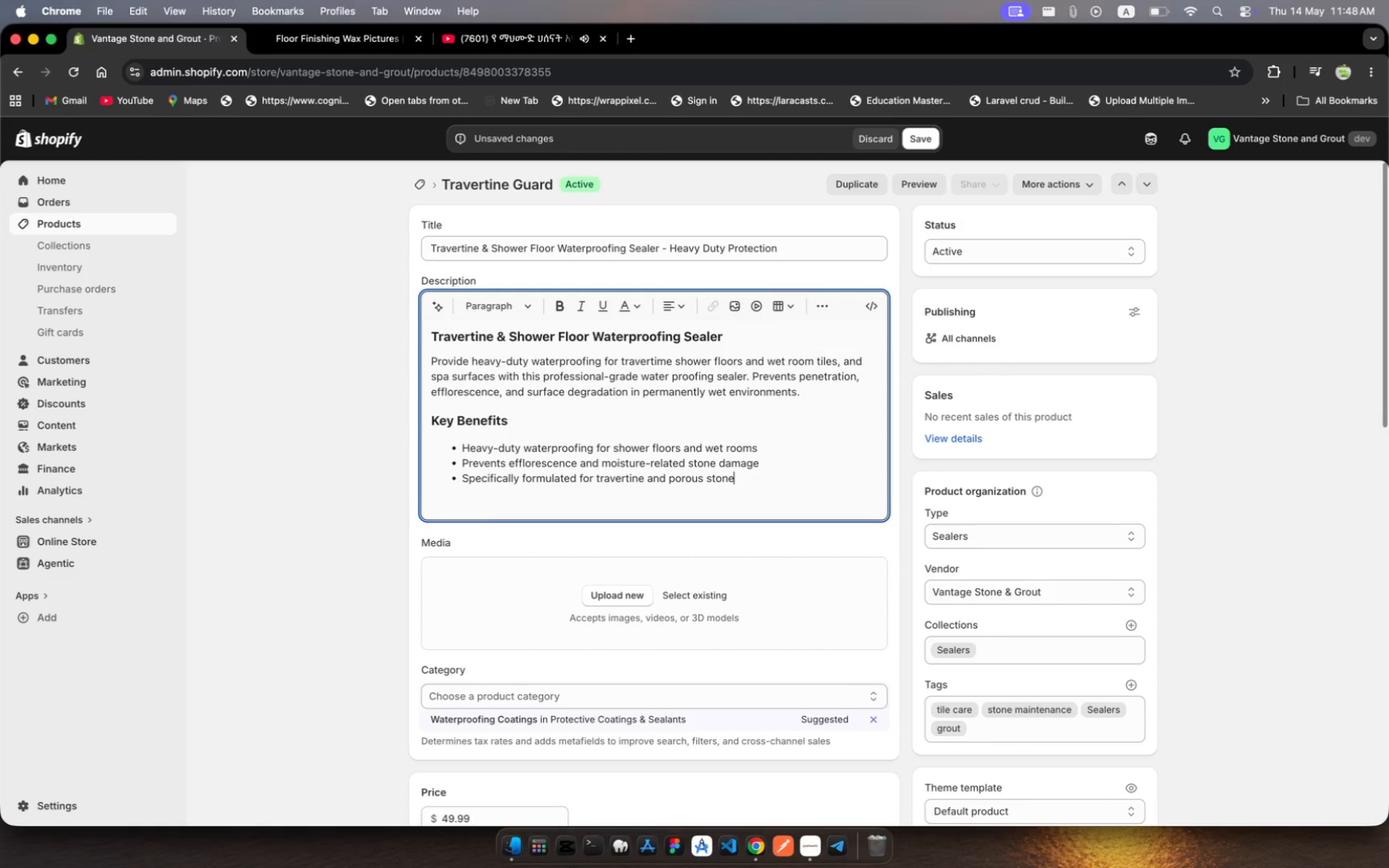 
key(Enter)
 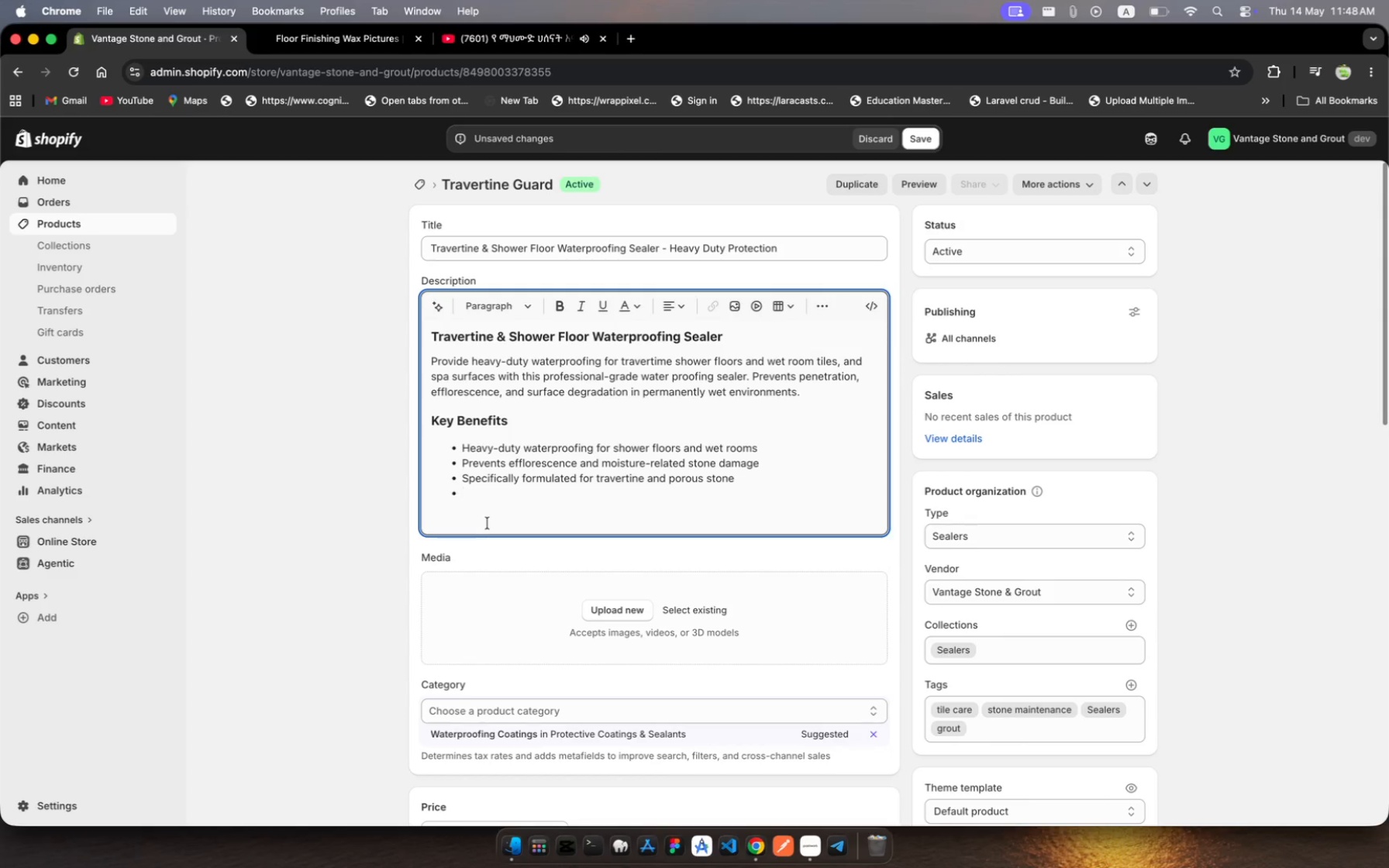 
wait(7.5)
 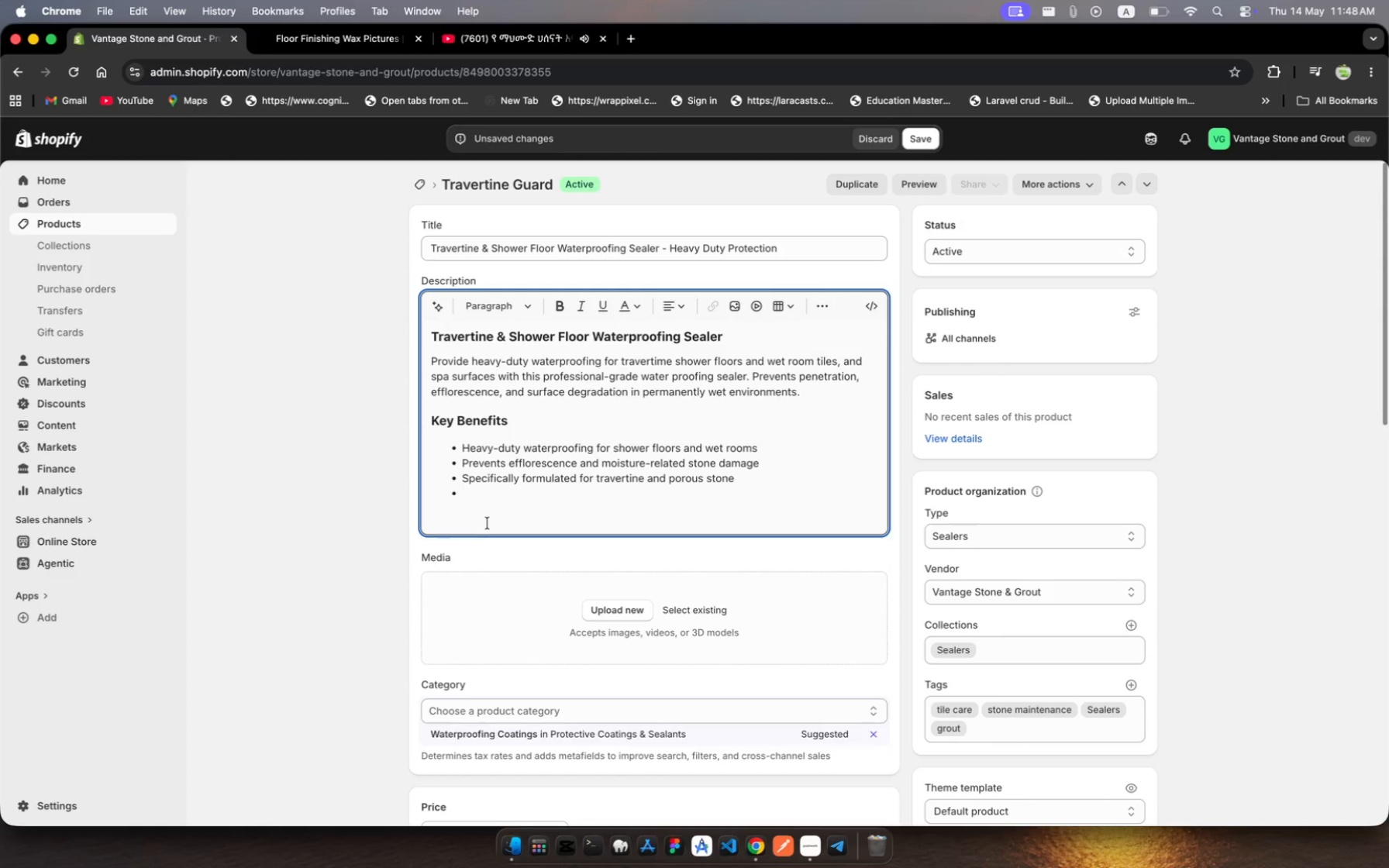 
type(Mod admildew )
 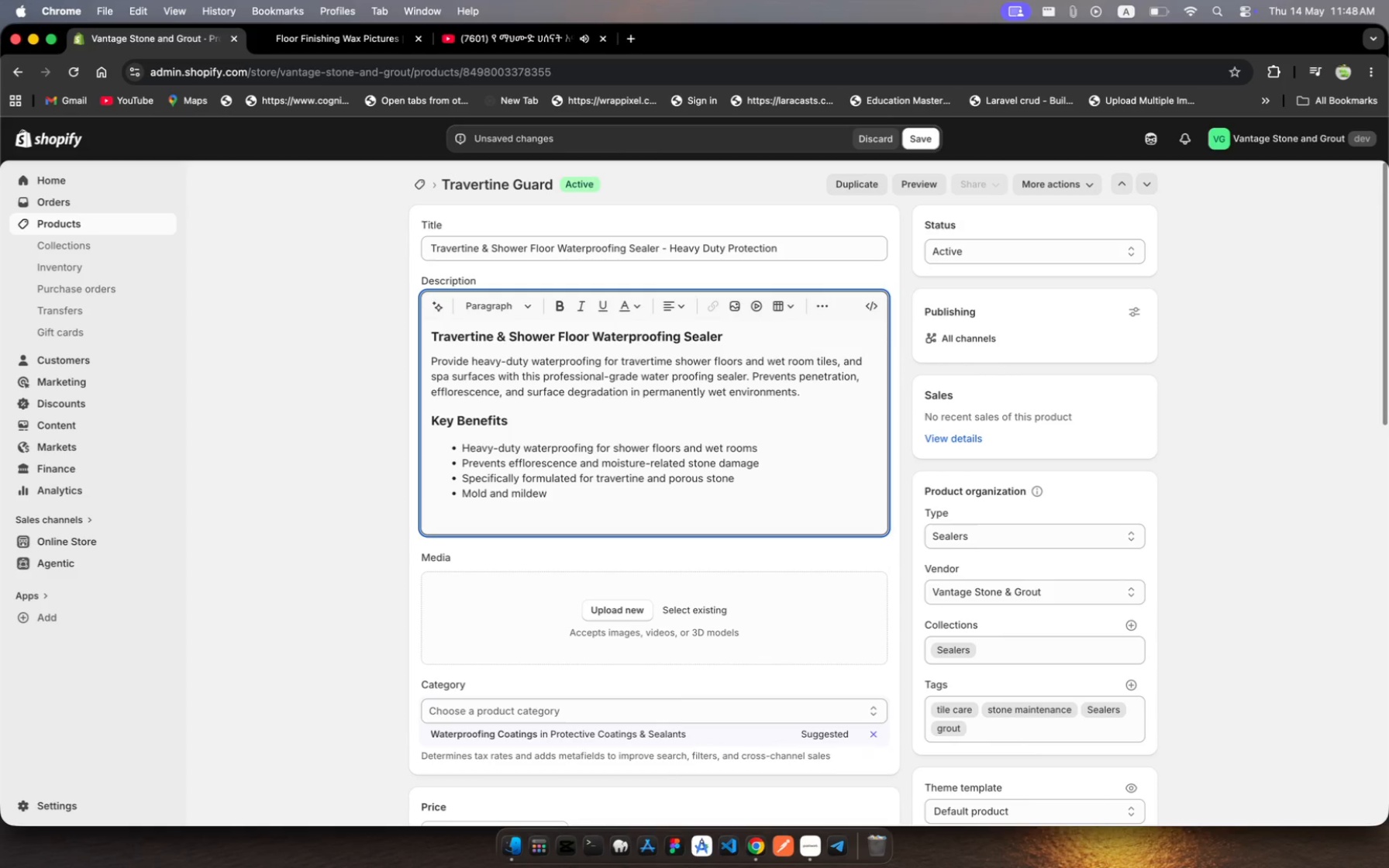 
hold_key(key=N, duration=0.31)
 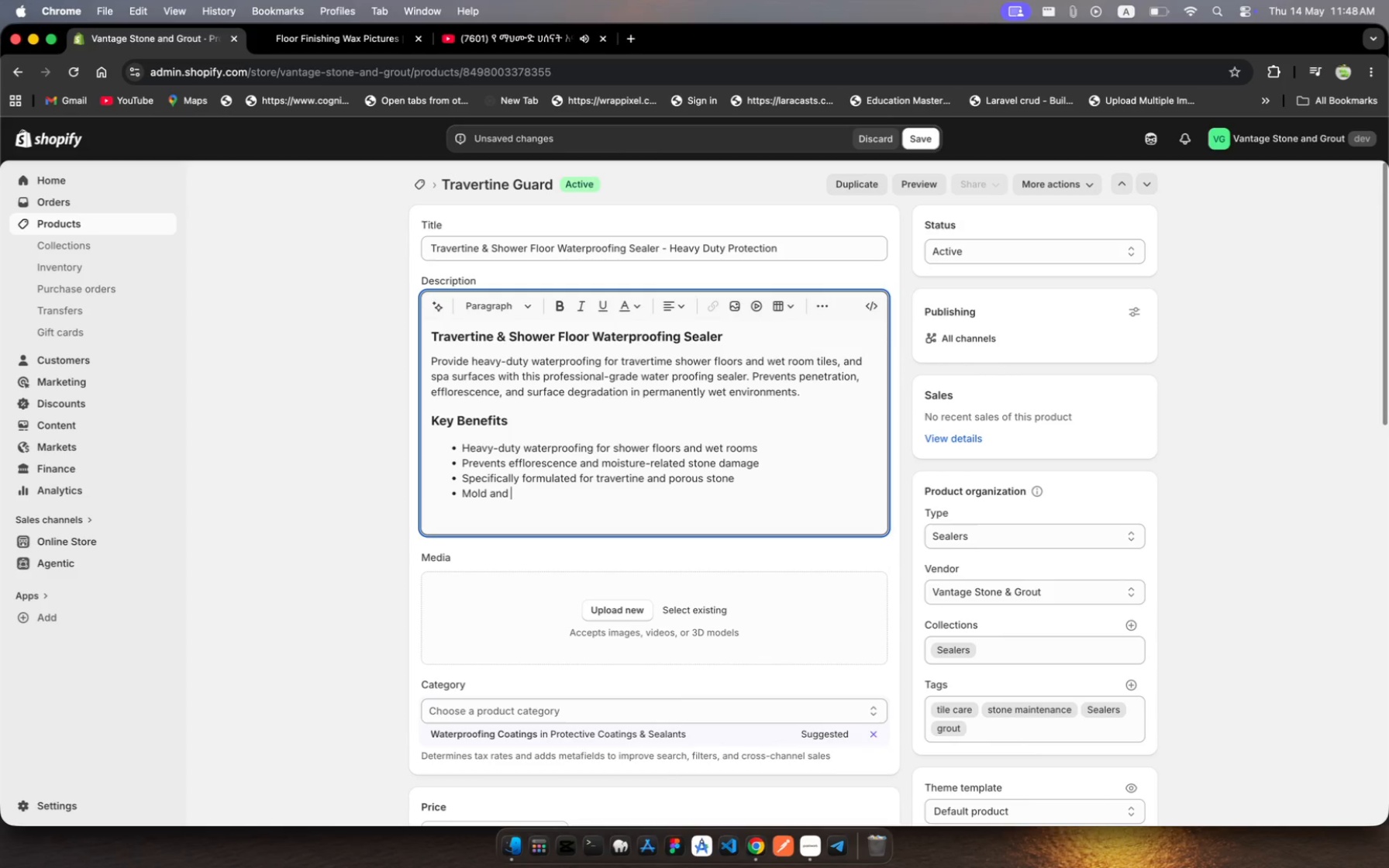 
type(resistat )
 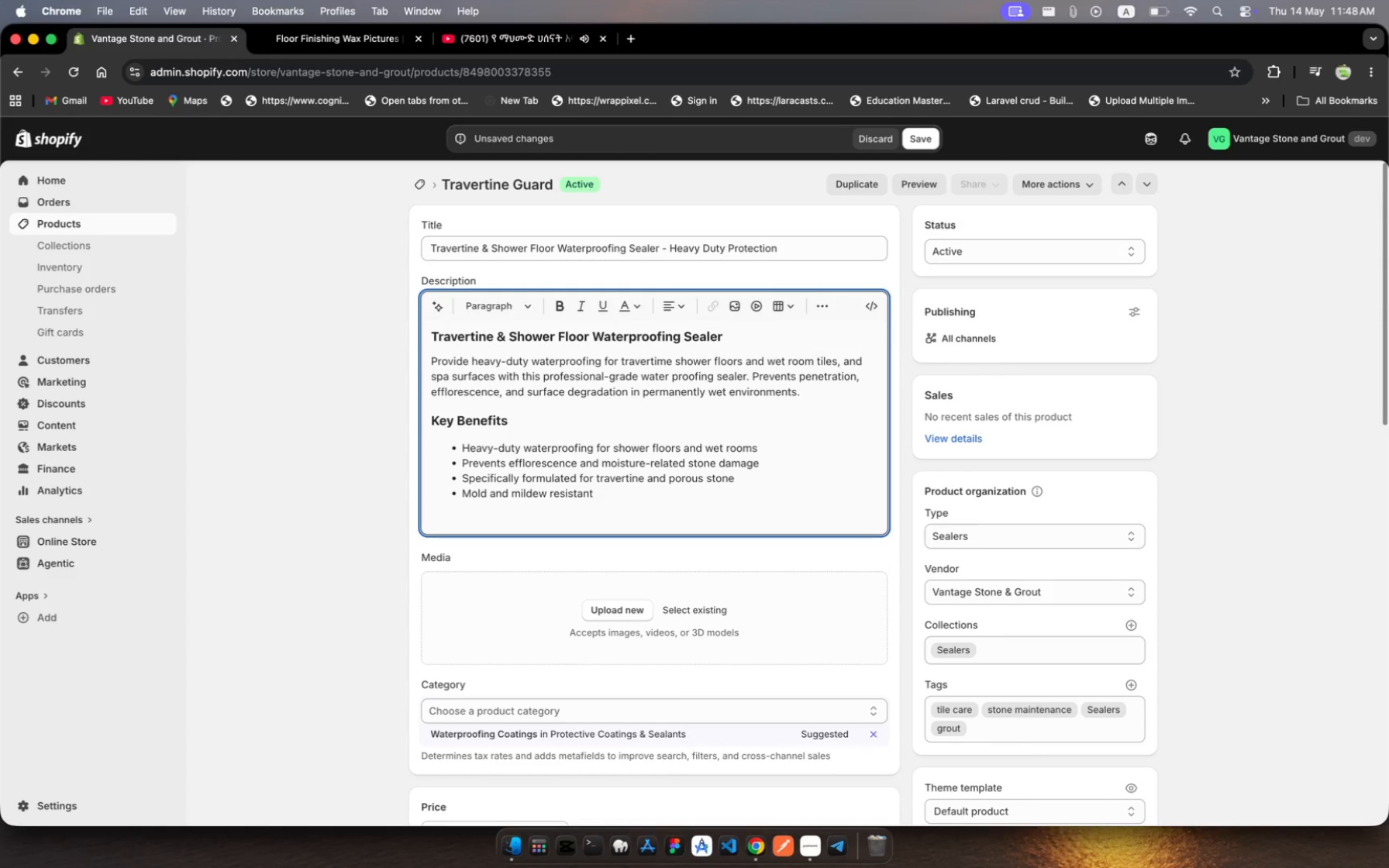 
hold_key(key=N, duration=0.36)
 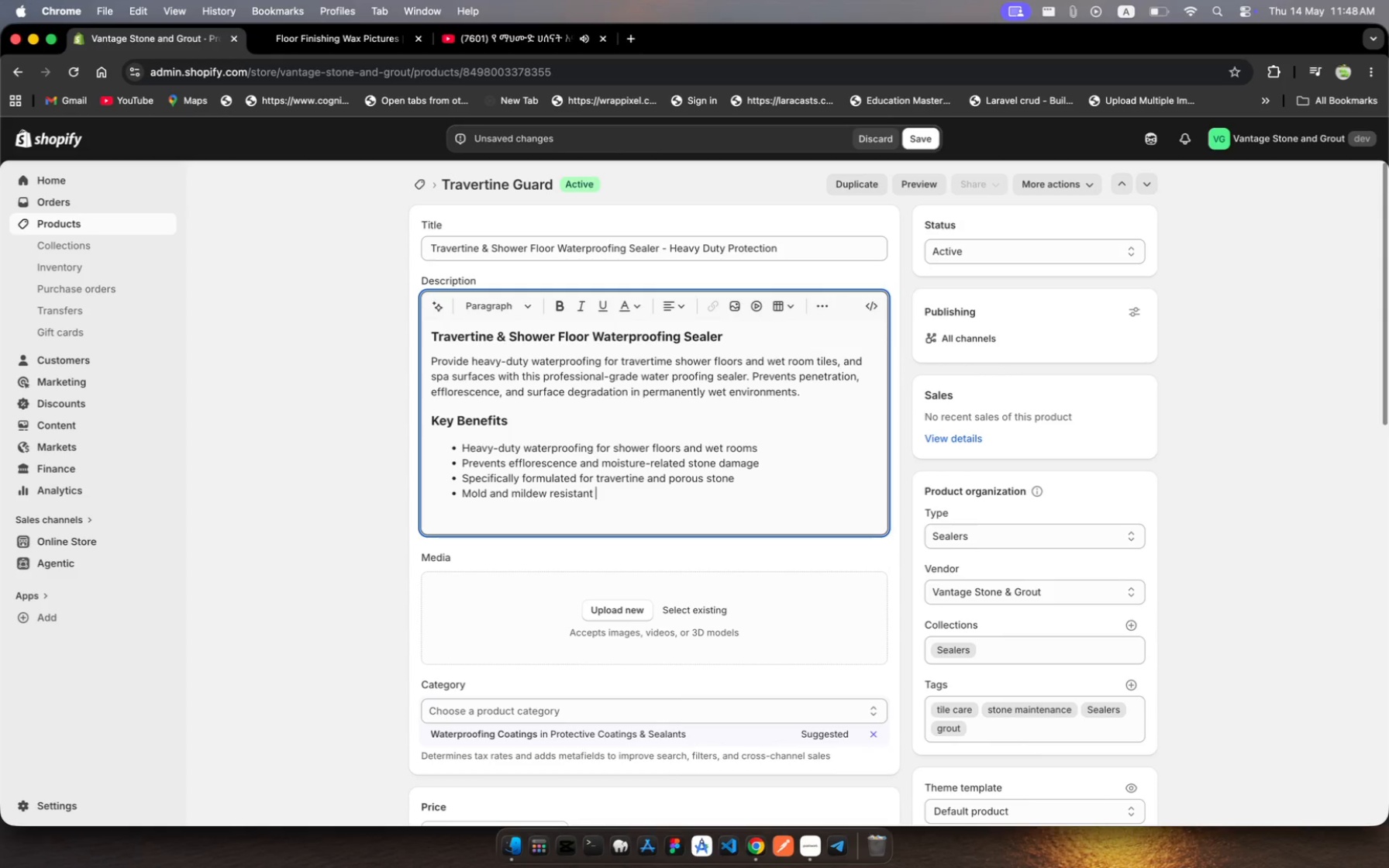 
type(protective barrer)
 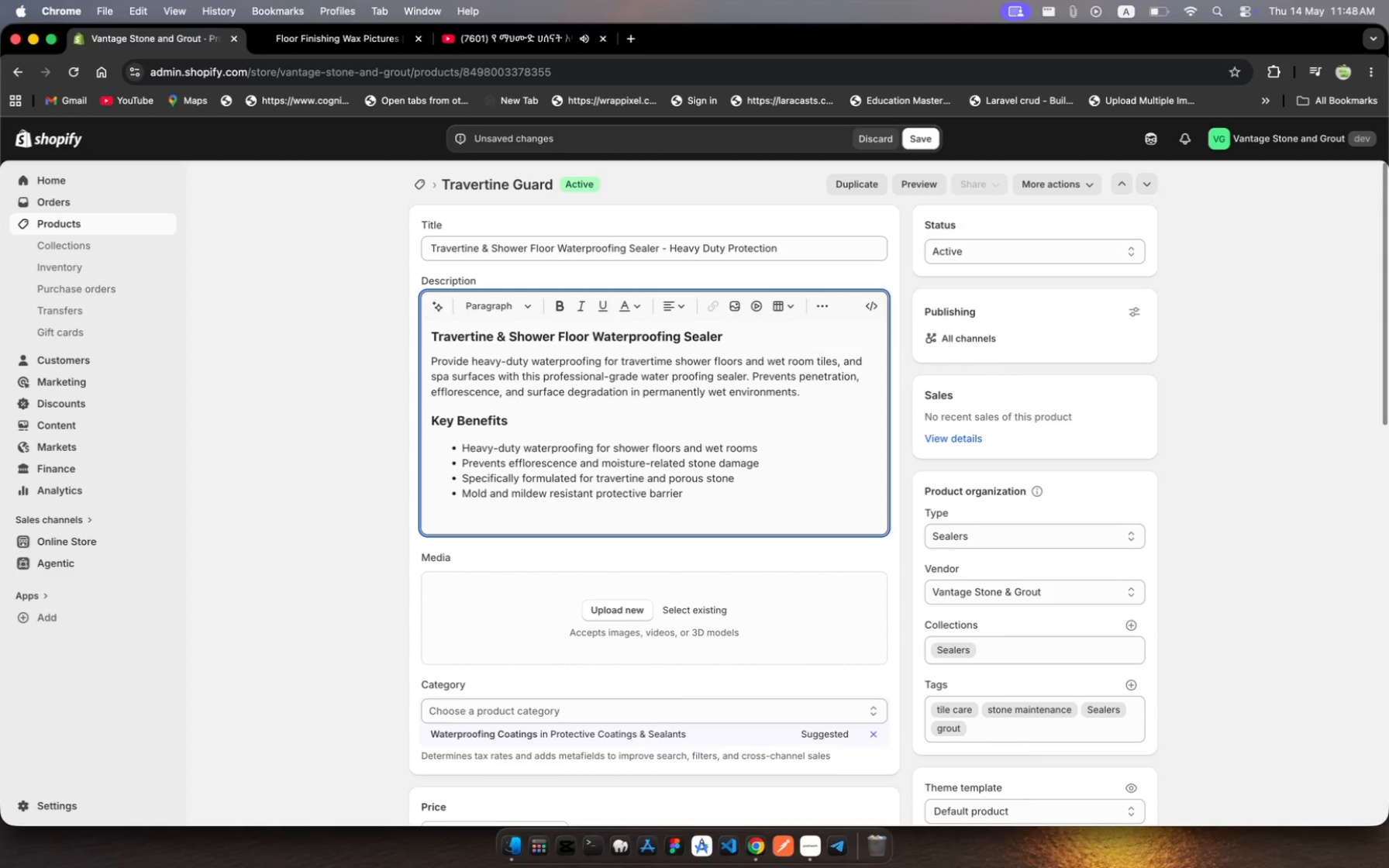 
hold_key(key=I, duration=0.37)
 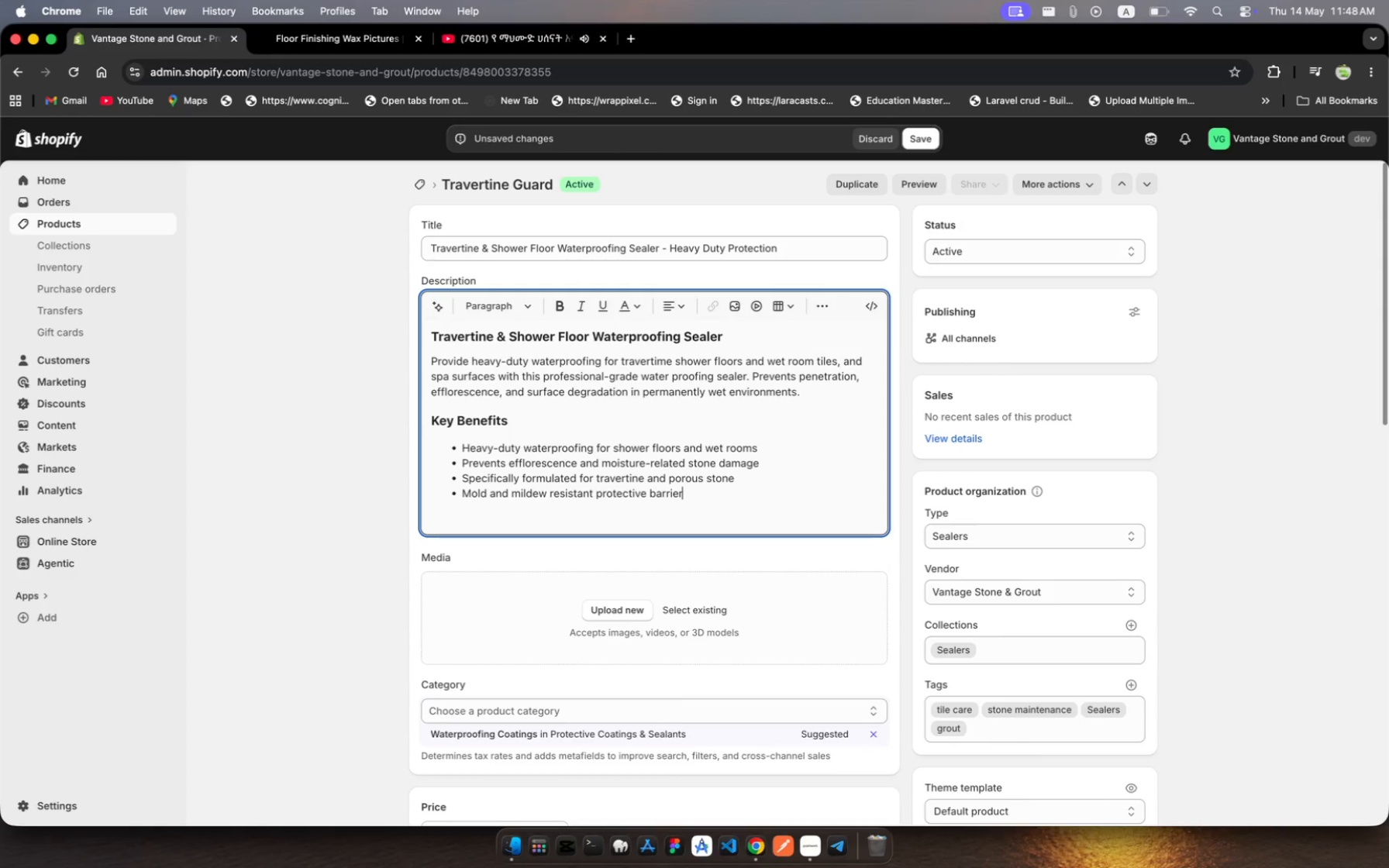 
key(Enter)
 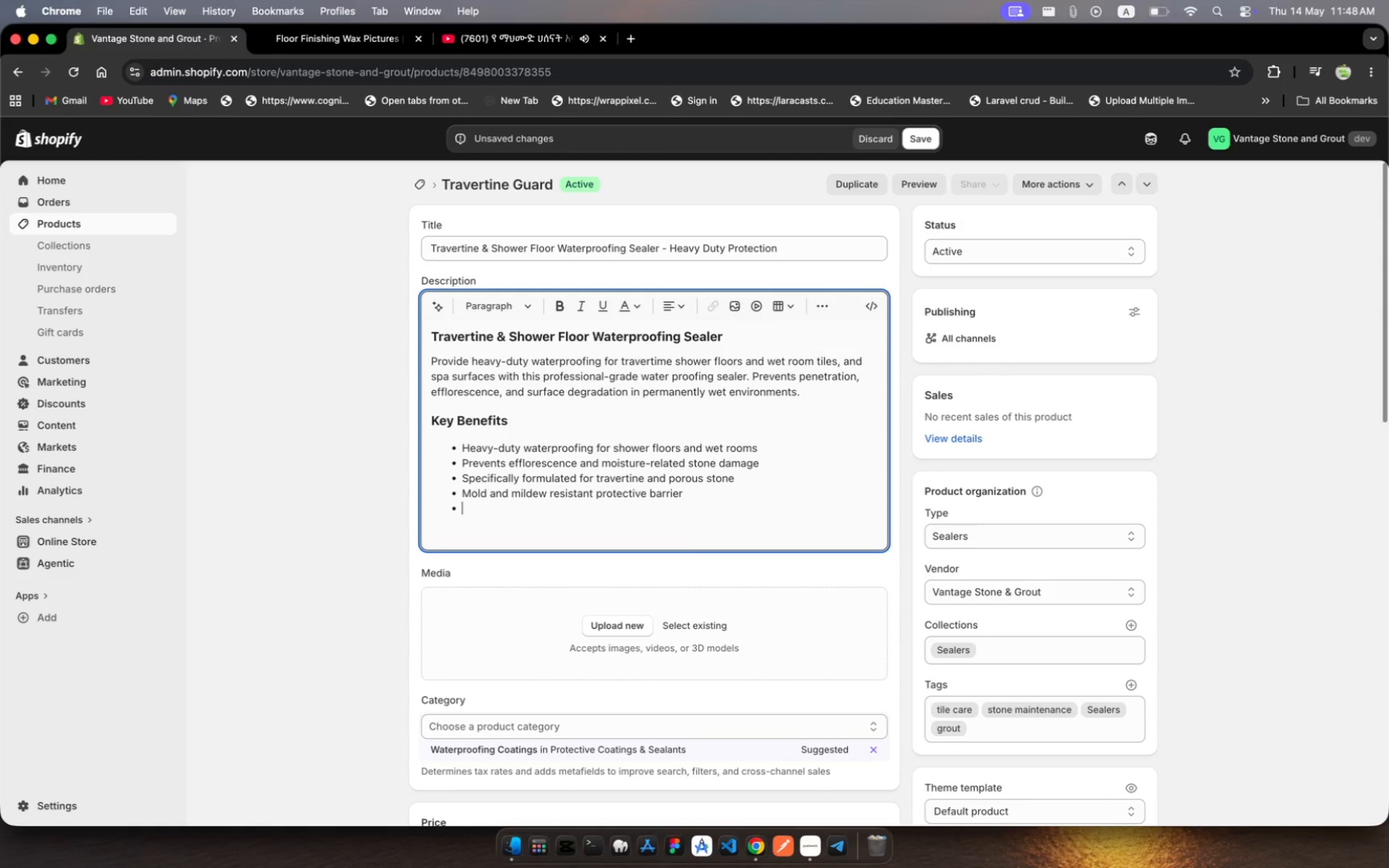 
wait(14.91)
 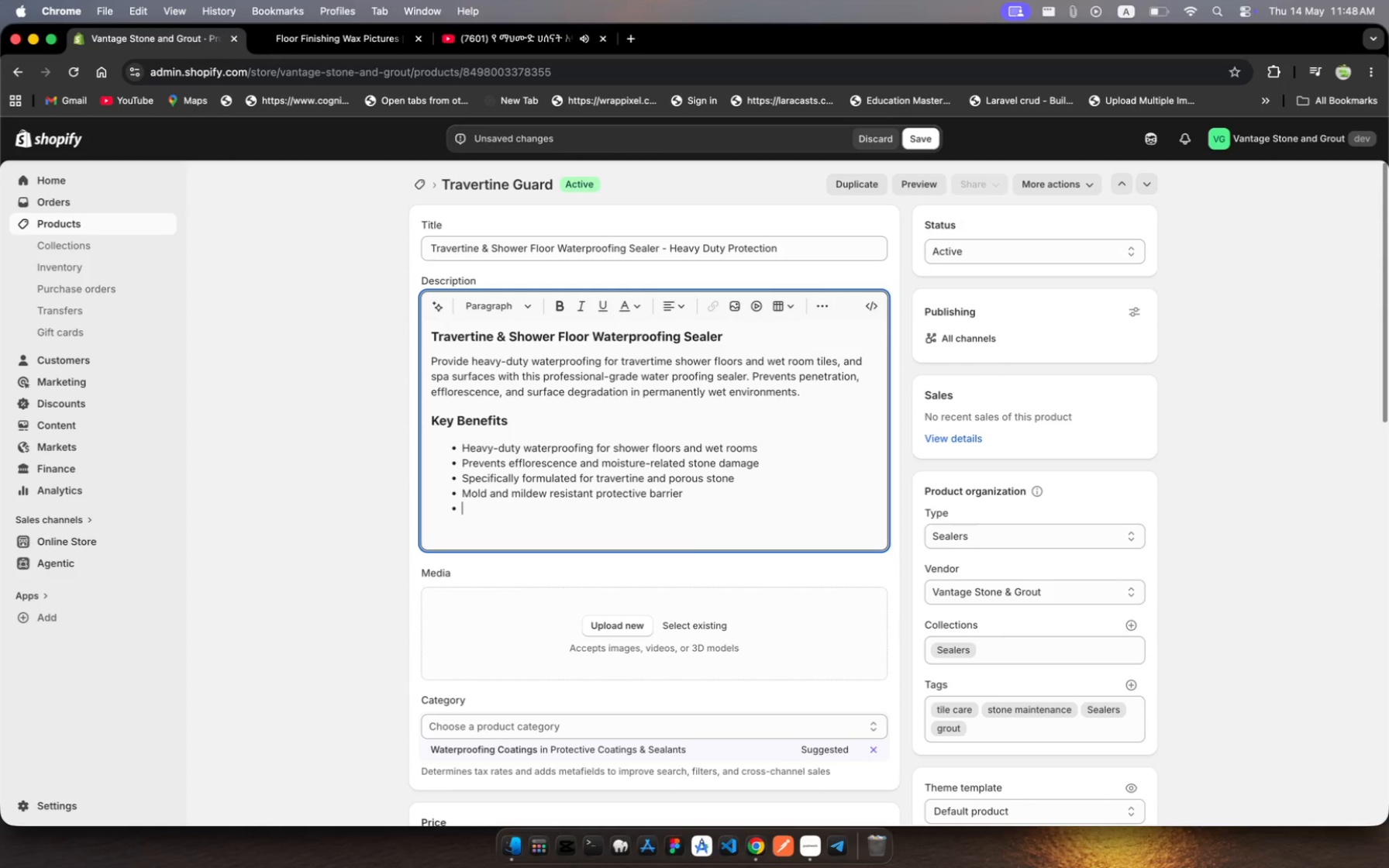 
type(maintains )
 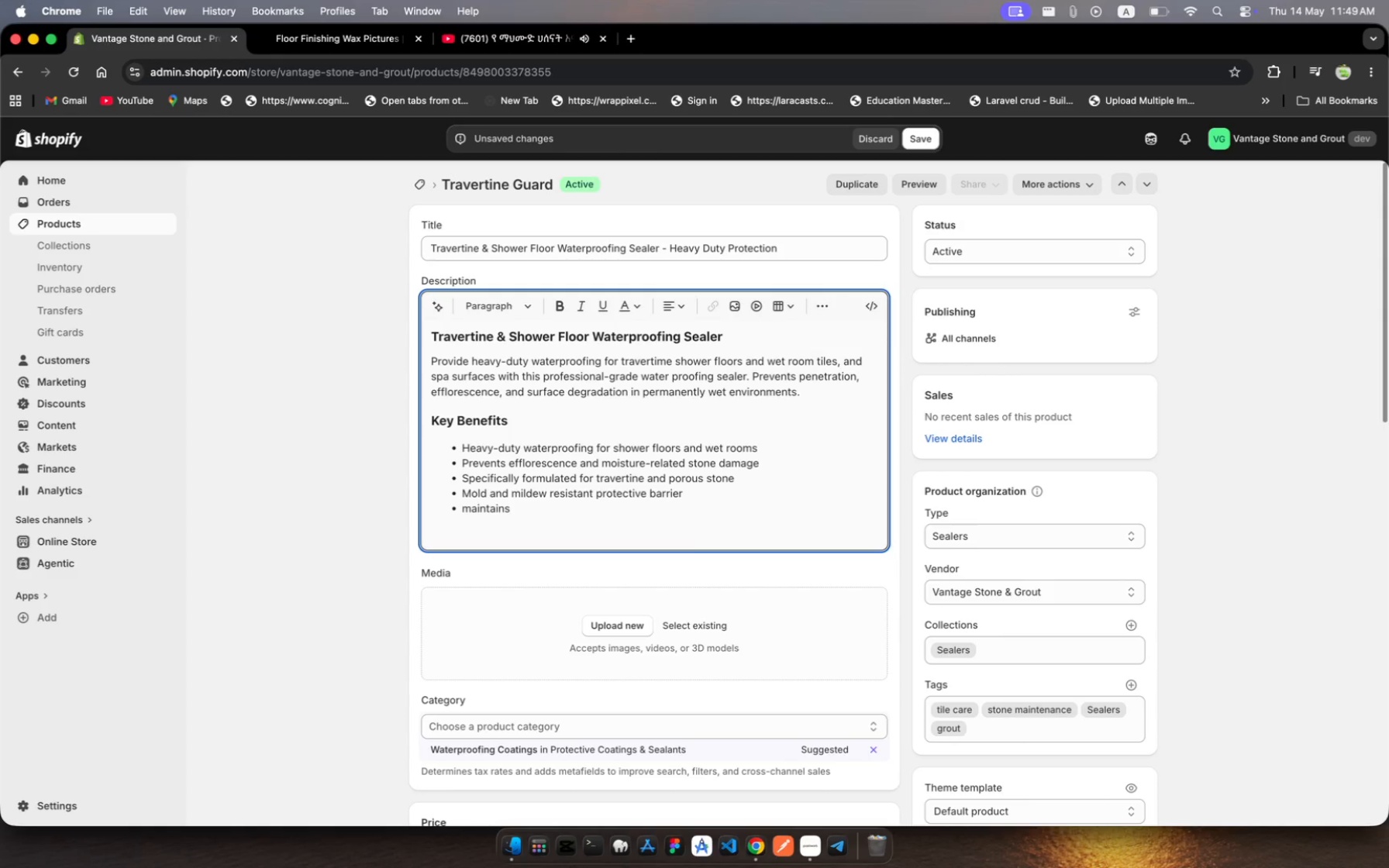 
type(natural stoeappearance - no color )
 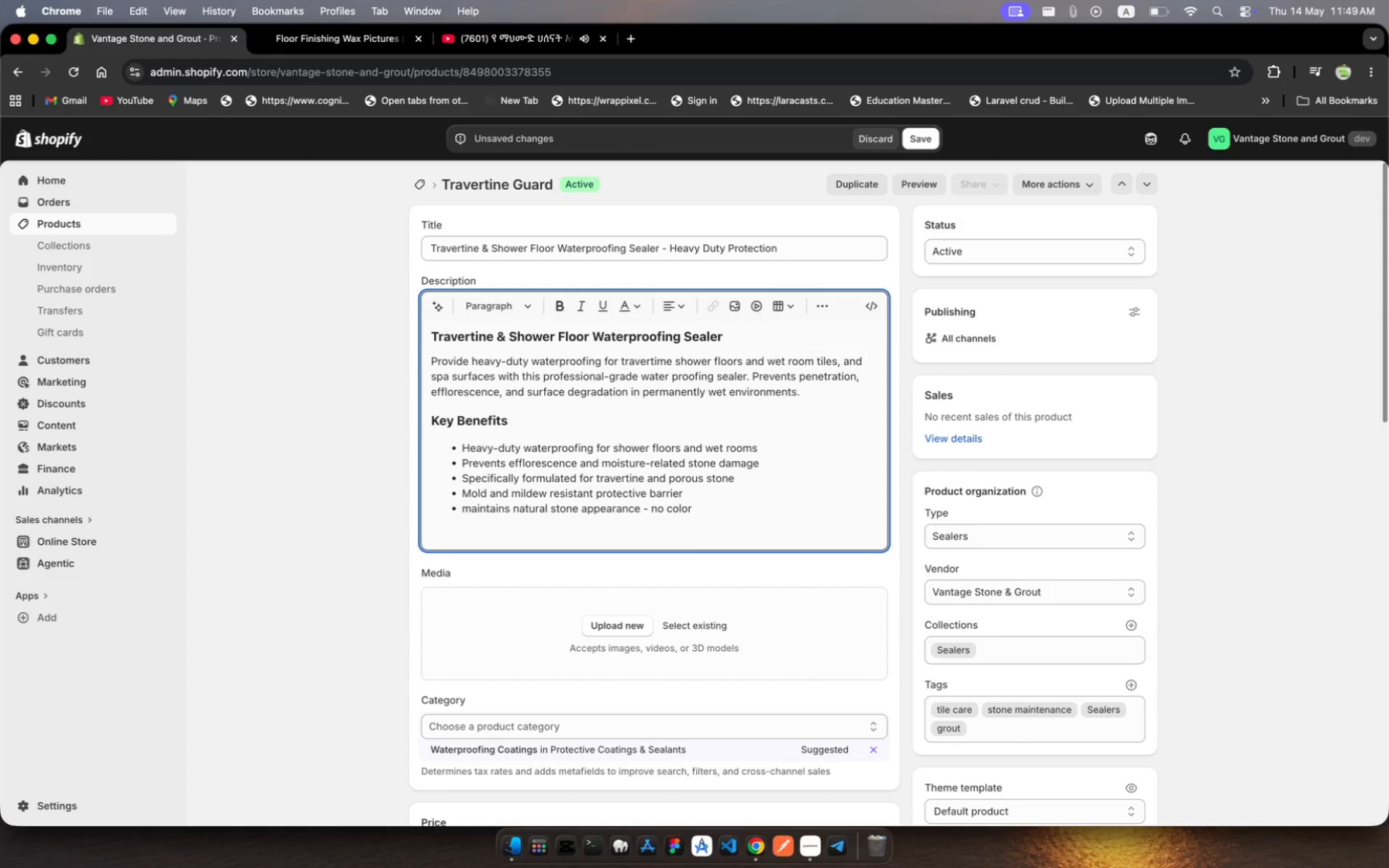 
type(alteraton)
 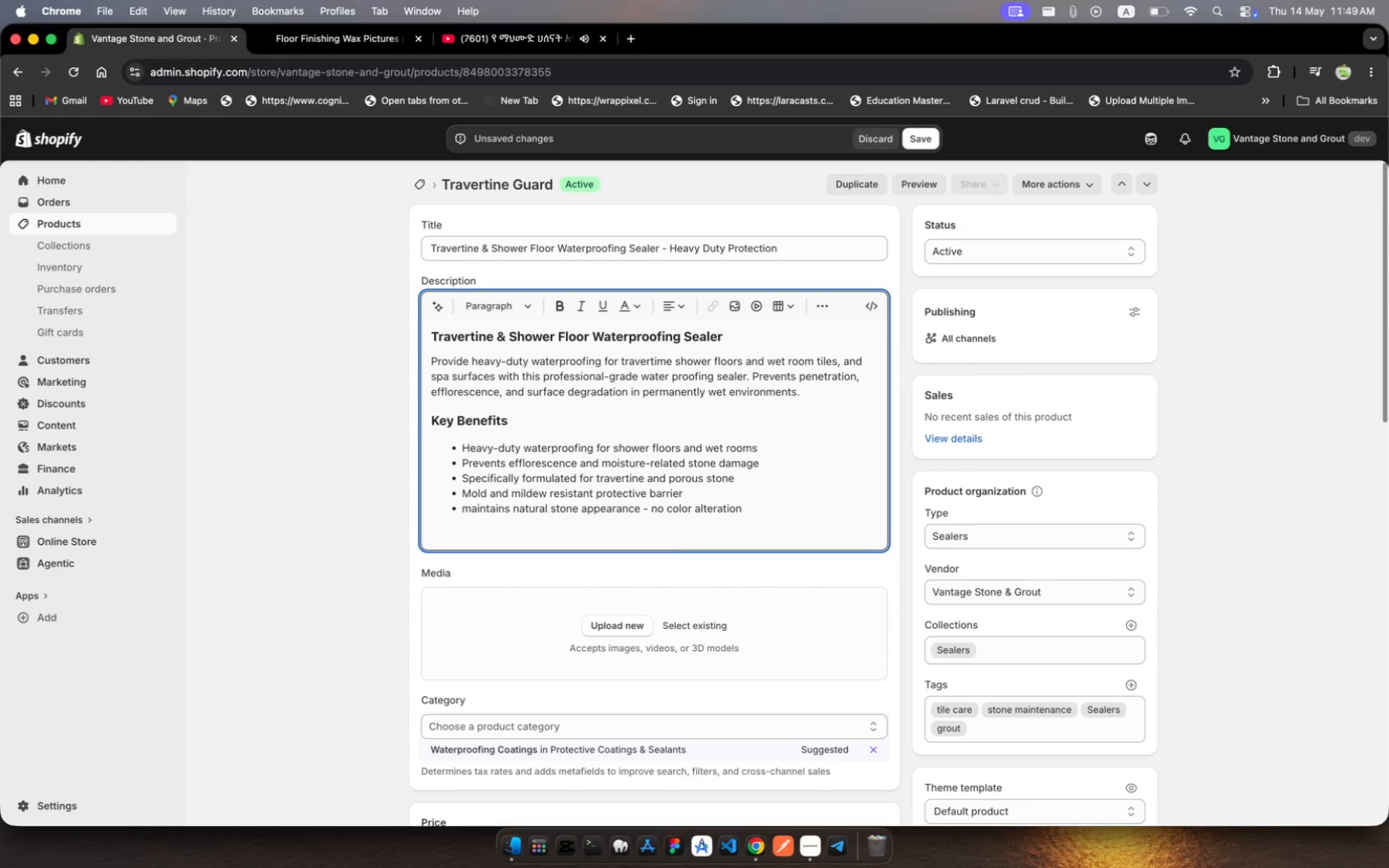 
hold_key(key=I, duration=0.4)
 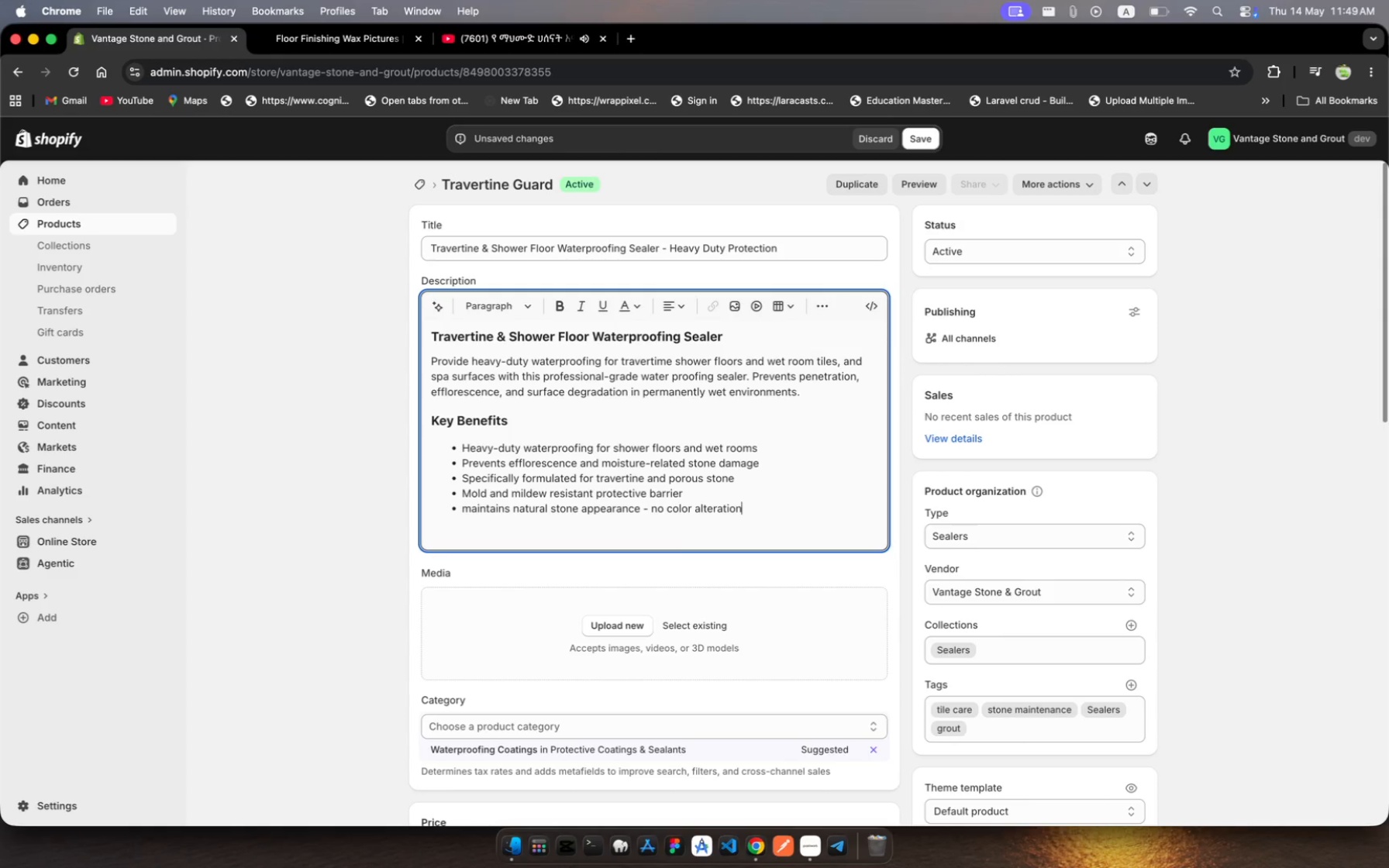 
key(Enter)
 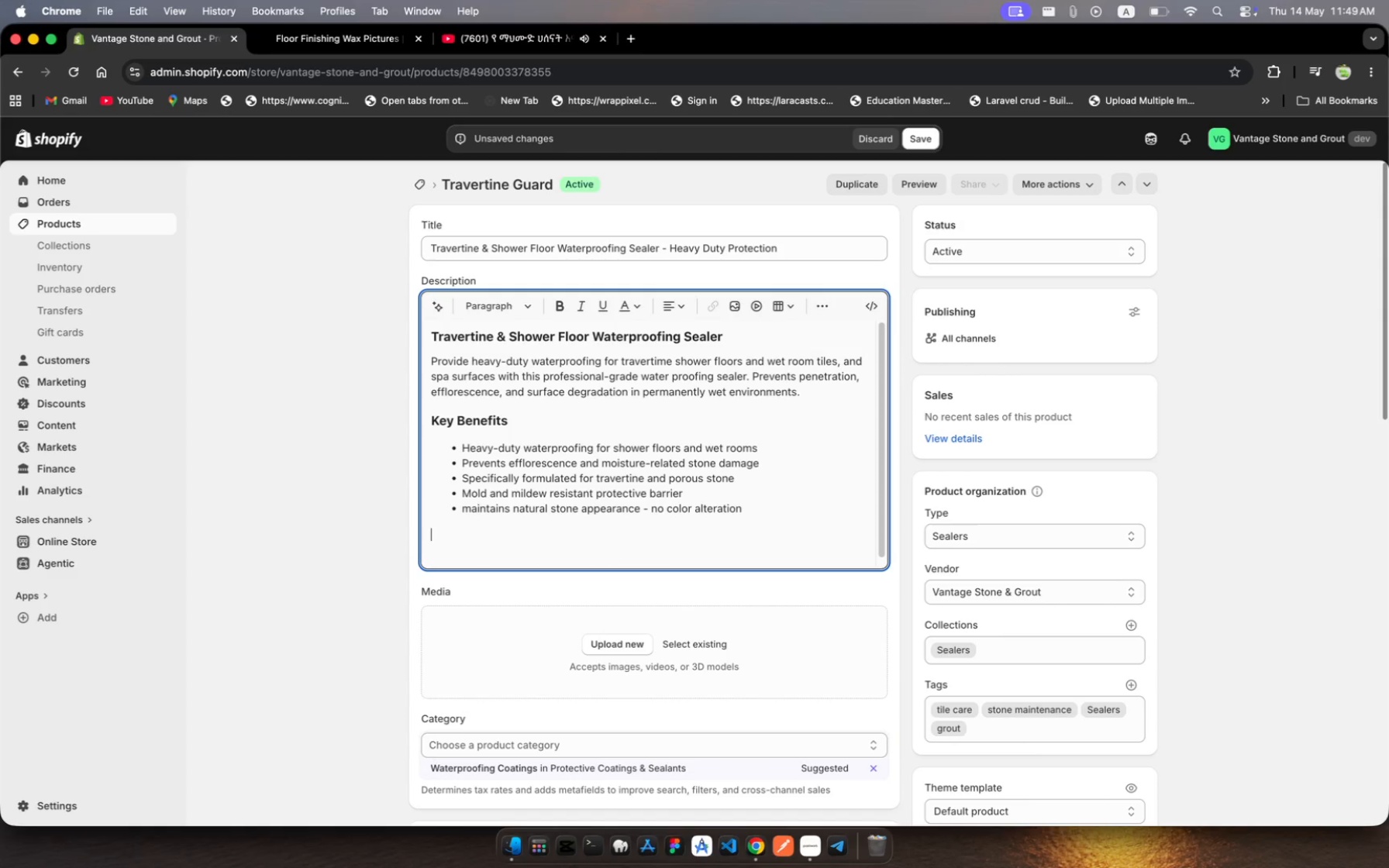 
key(Enter)
 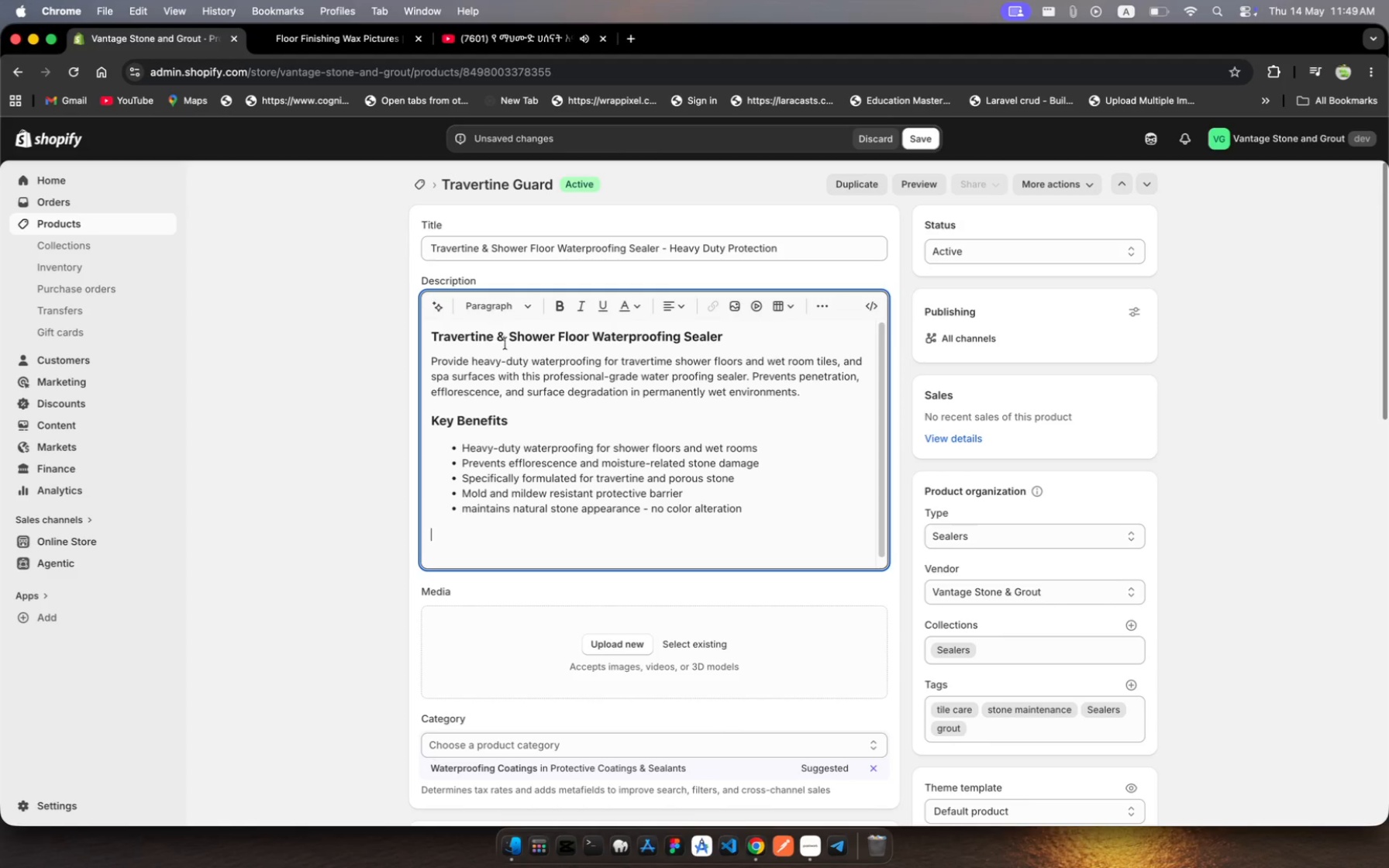 
left_click([503, 306])
 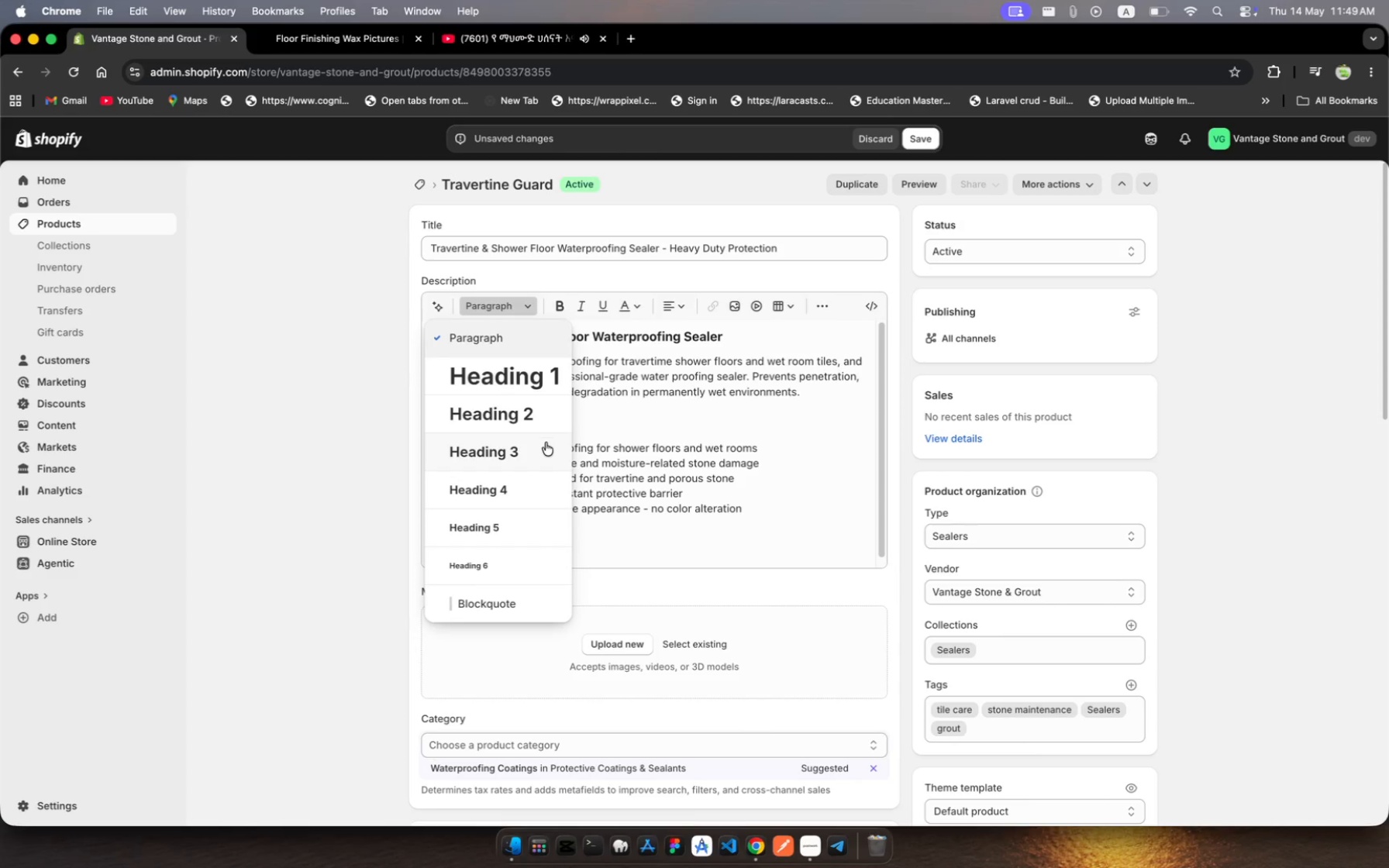 
left_click([546, 445])
 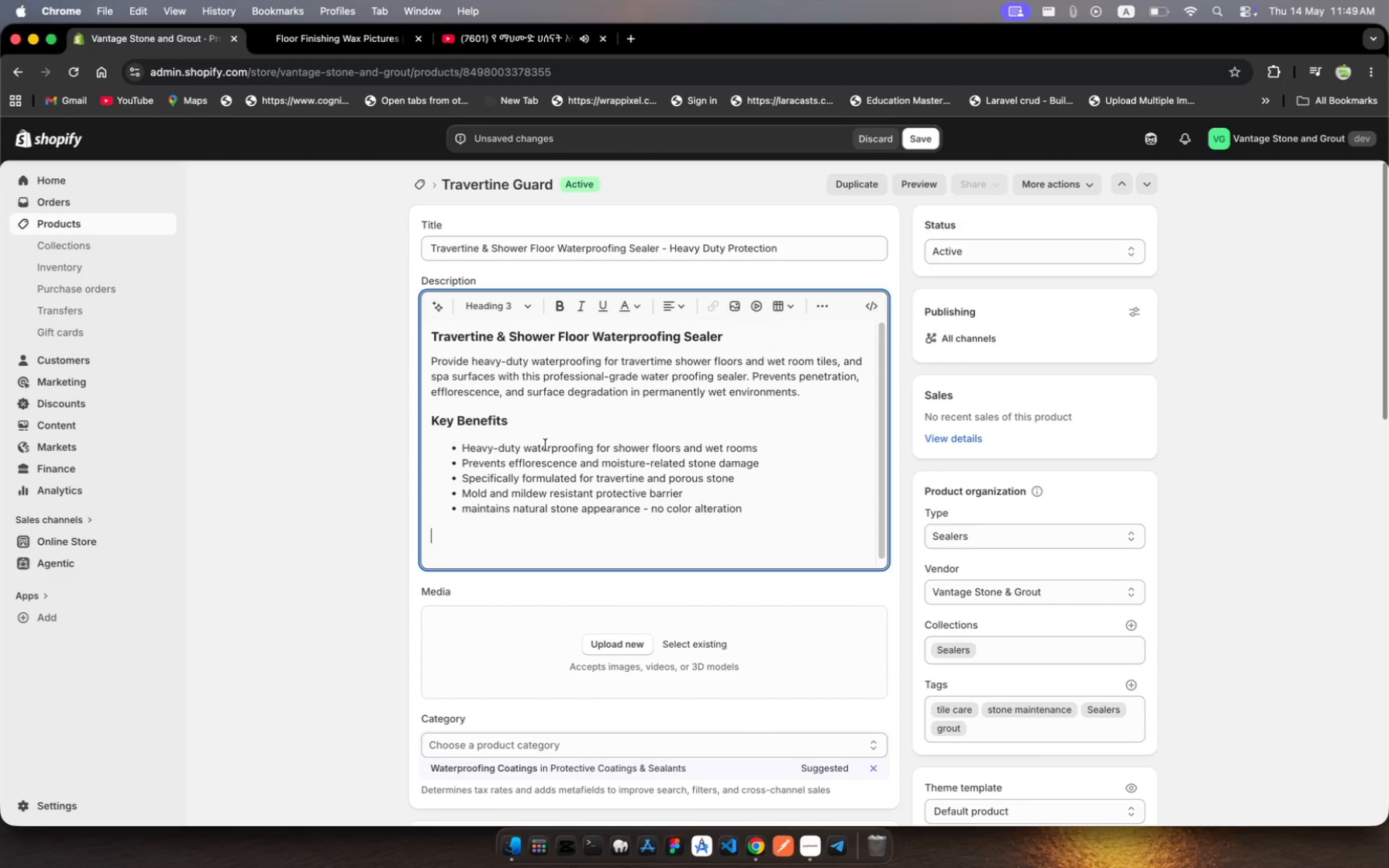 
type(Application)
 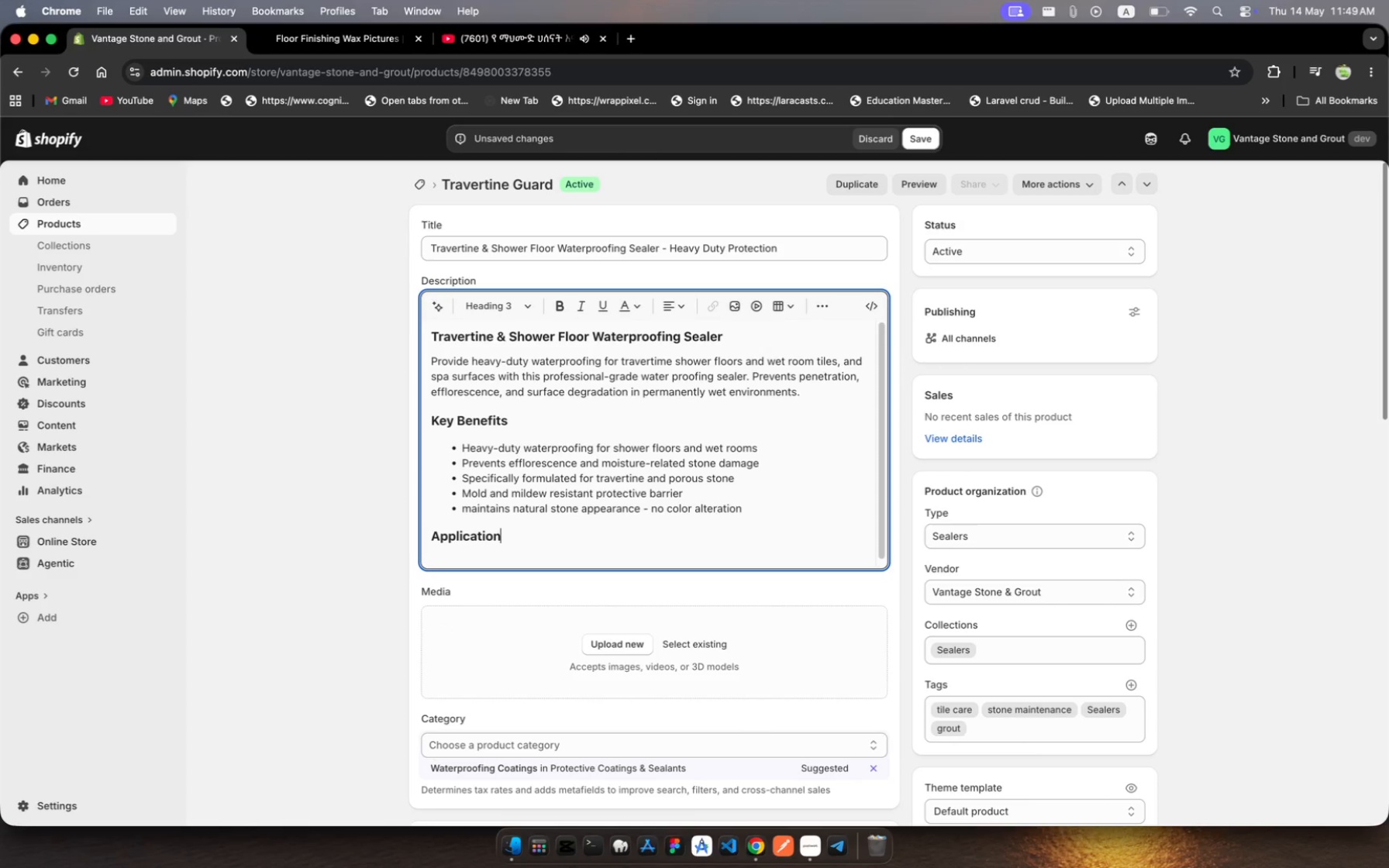 
key(Enter)
 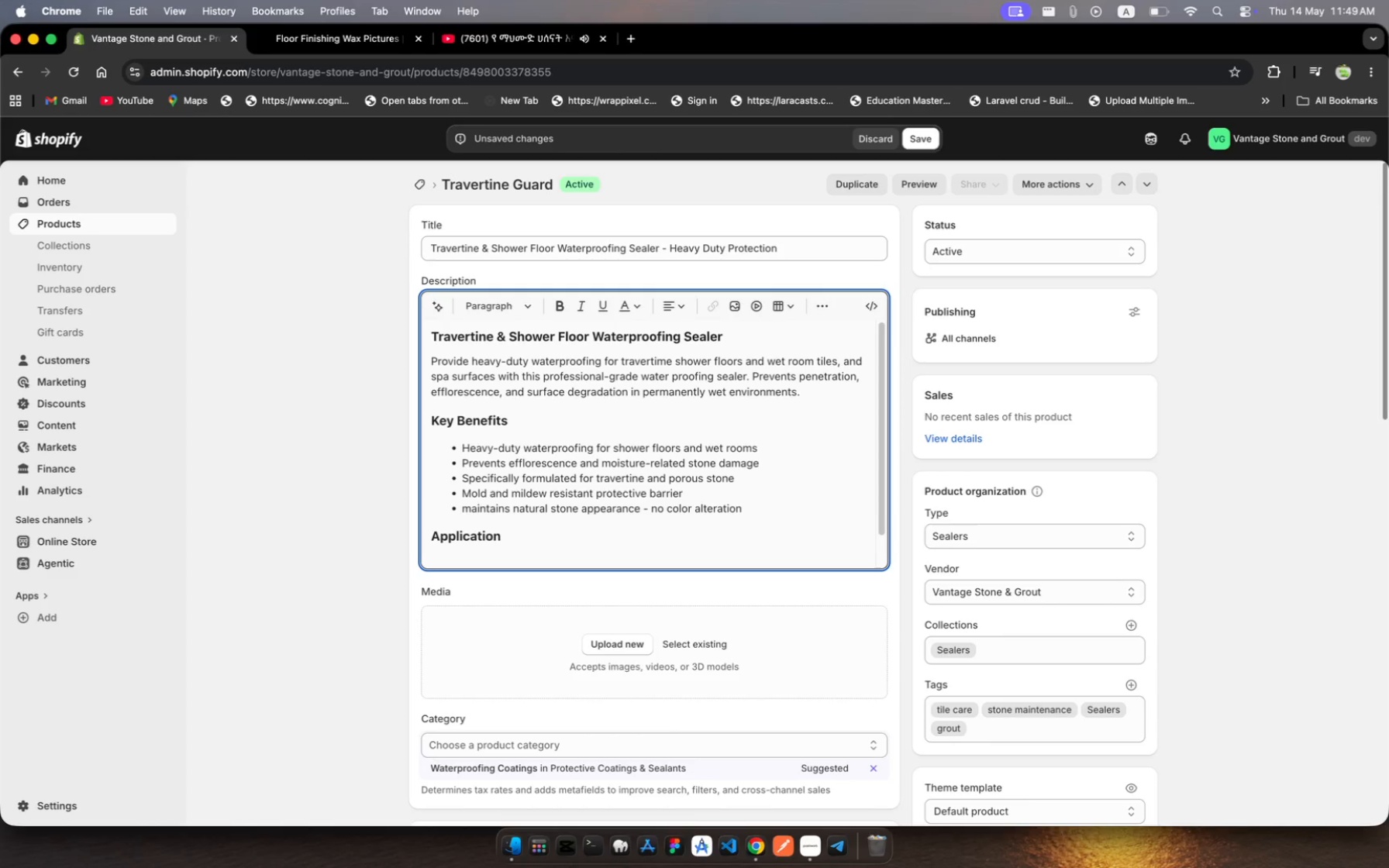 
type(Apply )
 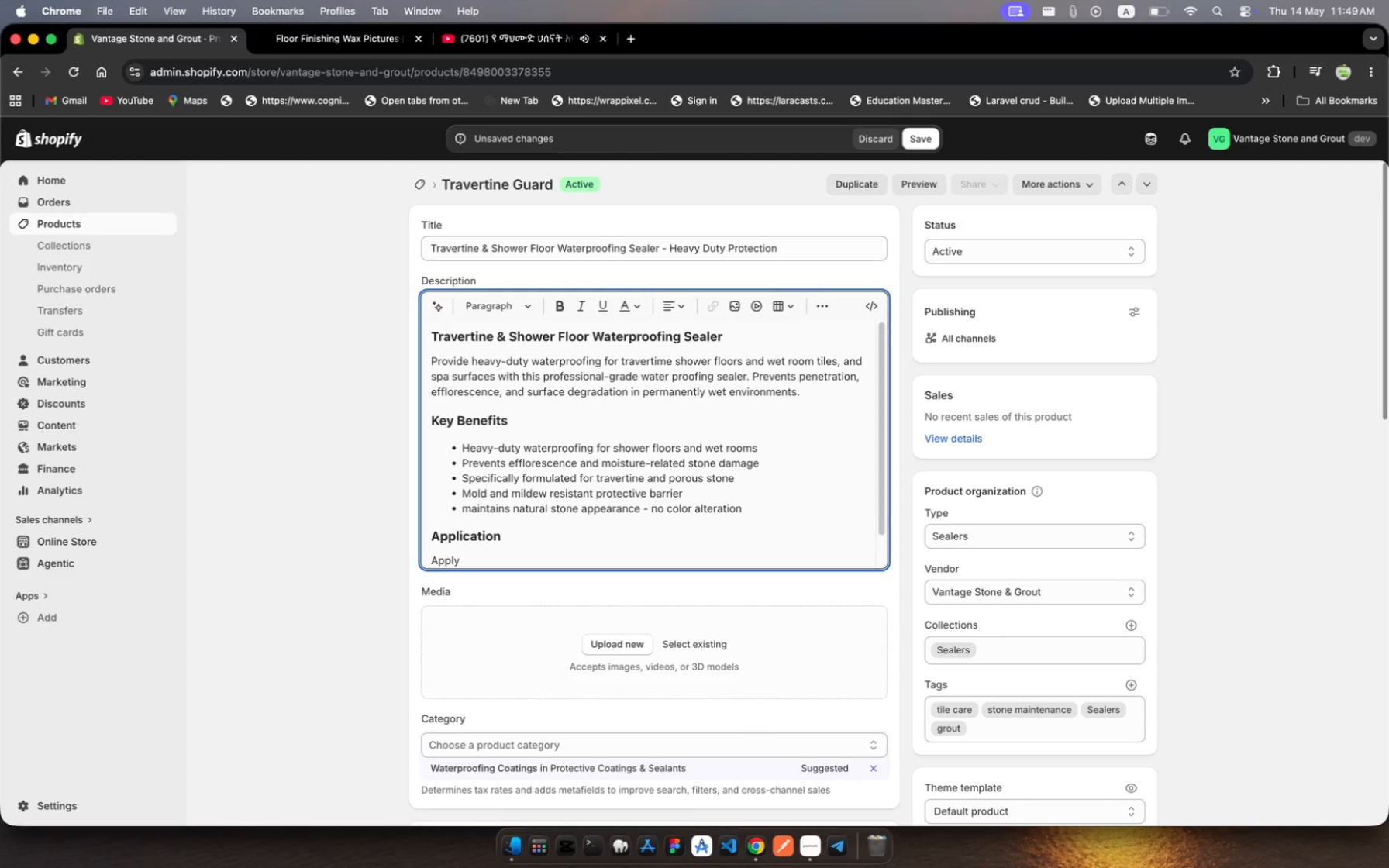 
type(to clean )
 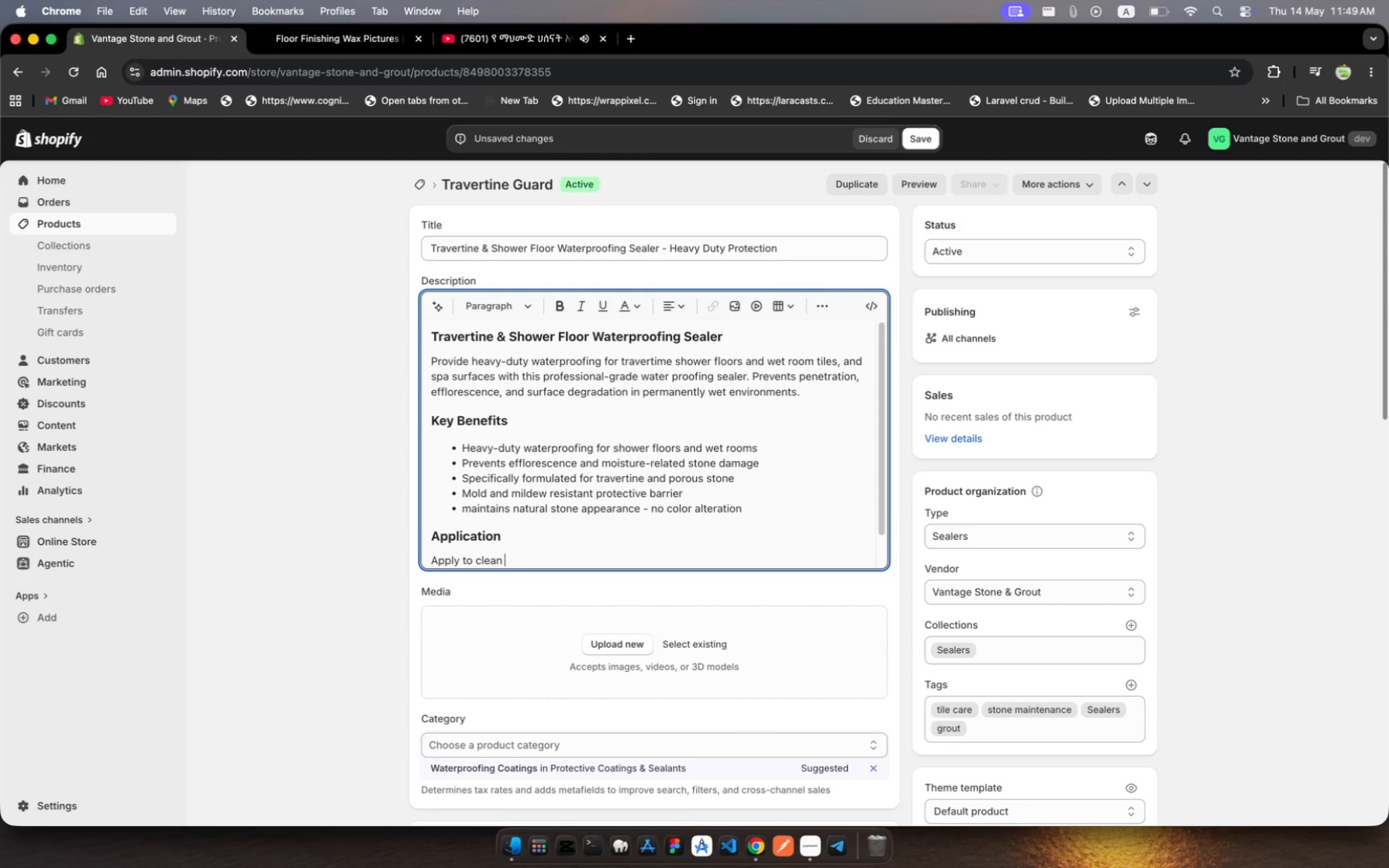 
wait(6.41)
 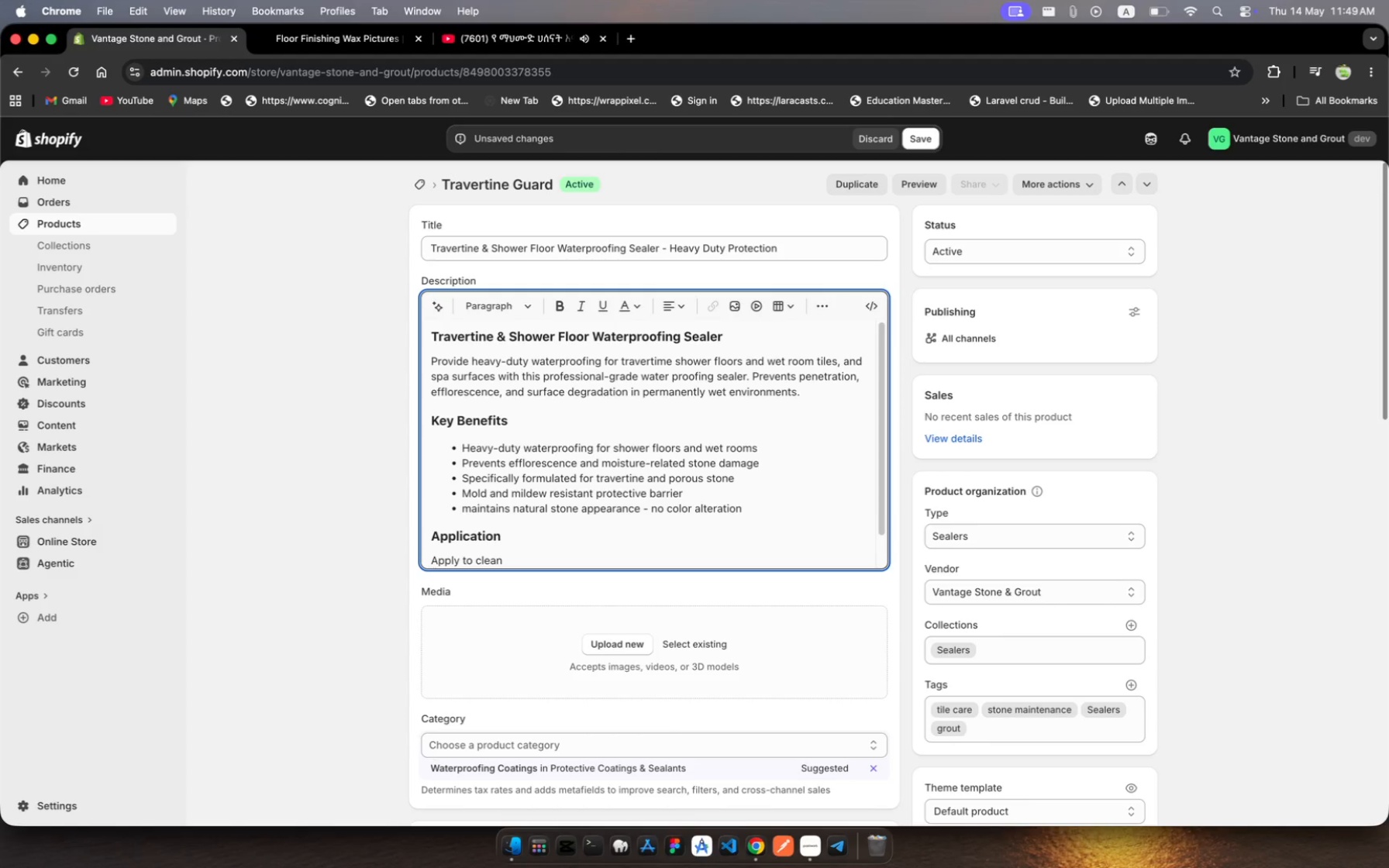 
type(dry travertine)
 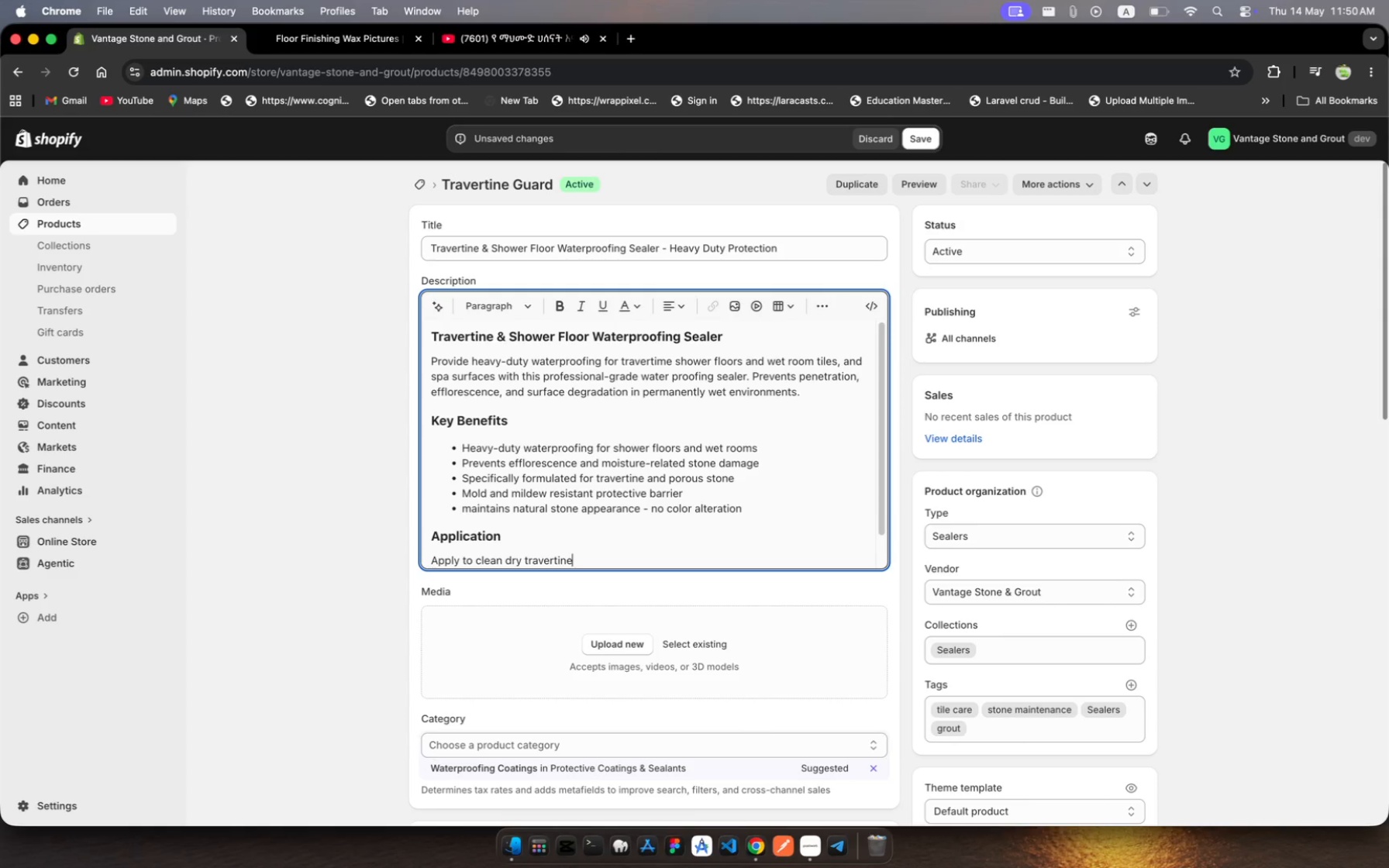 
key(Space)
 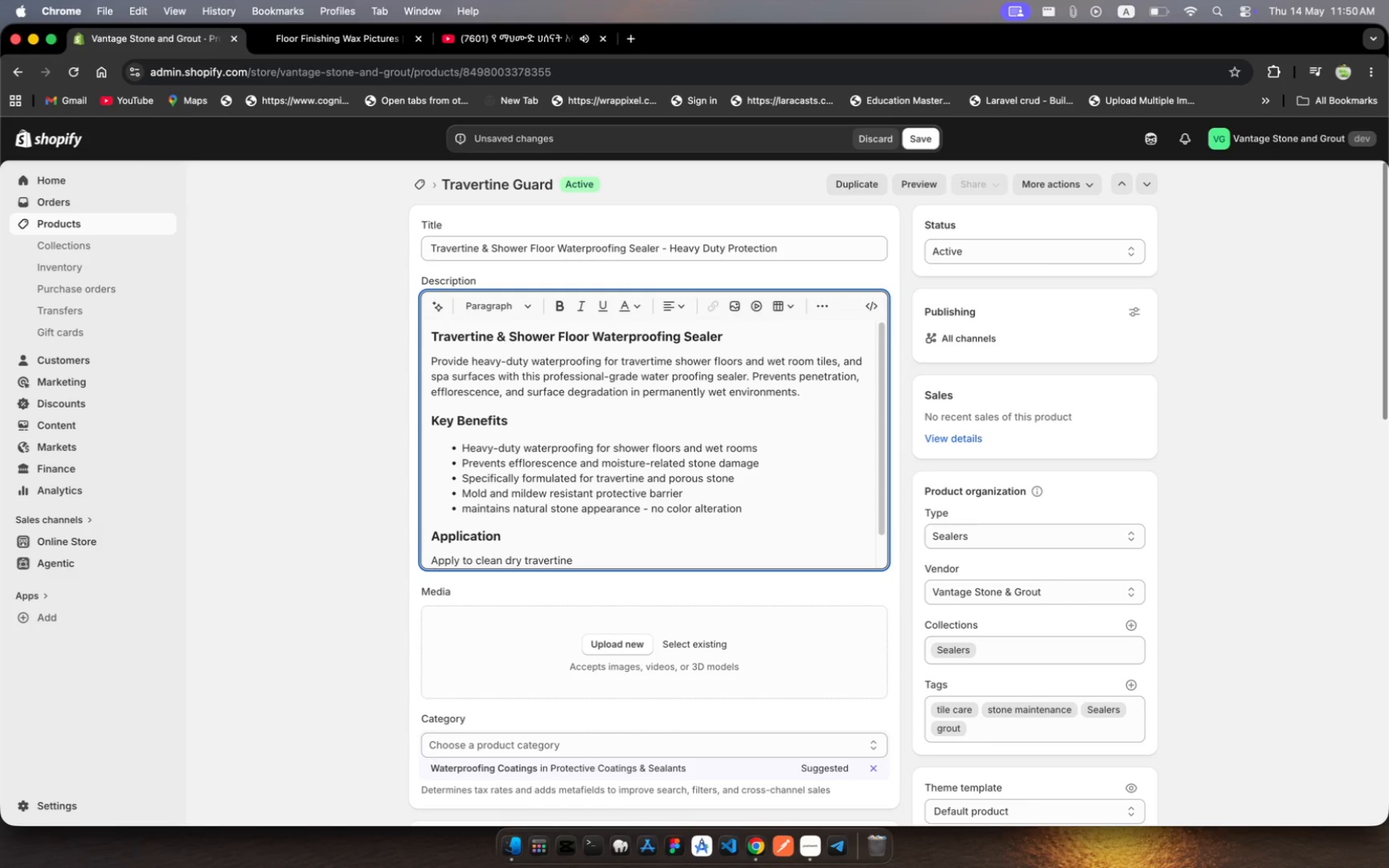 
wait(7.55)
 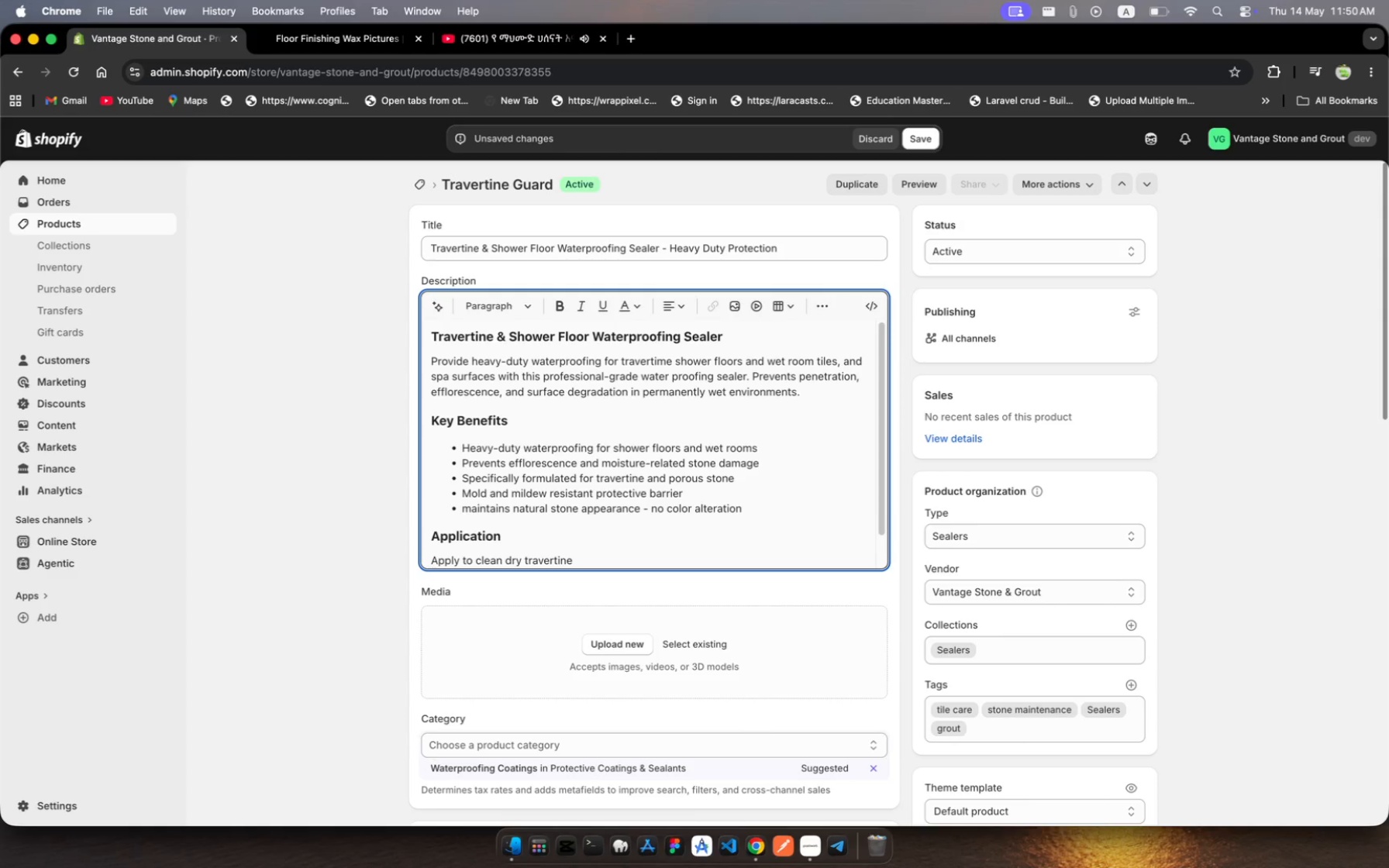 
type(usig a brush or roler. )
 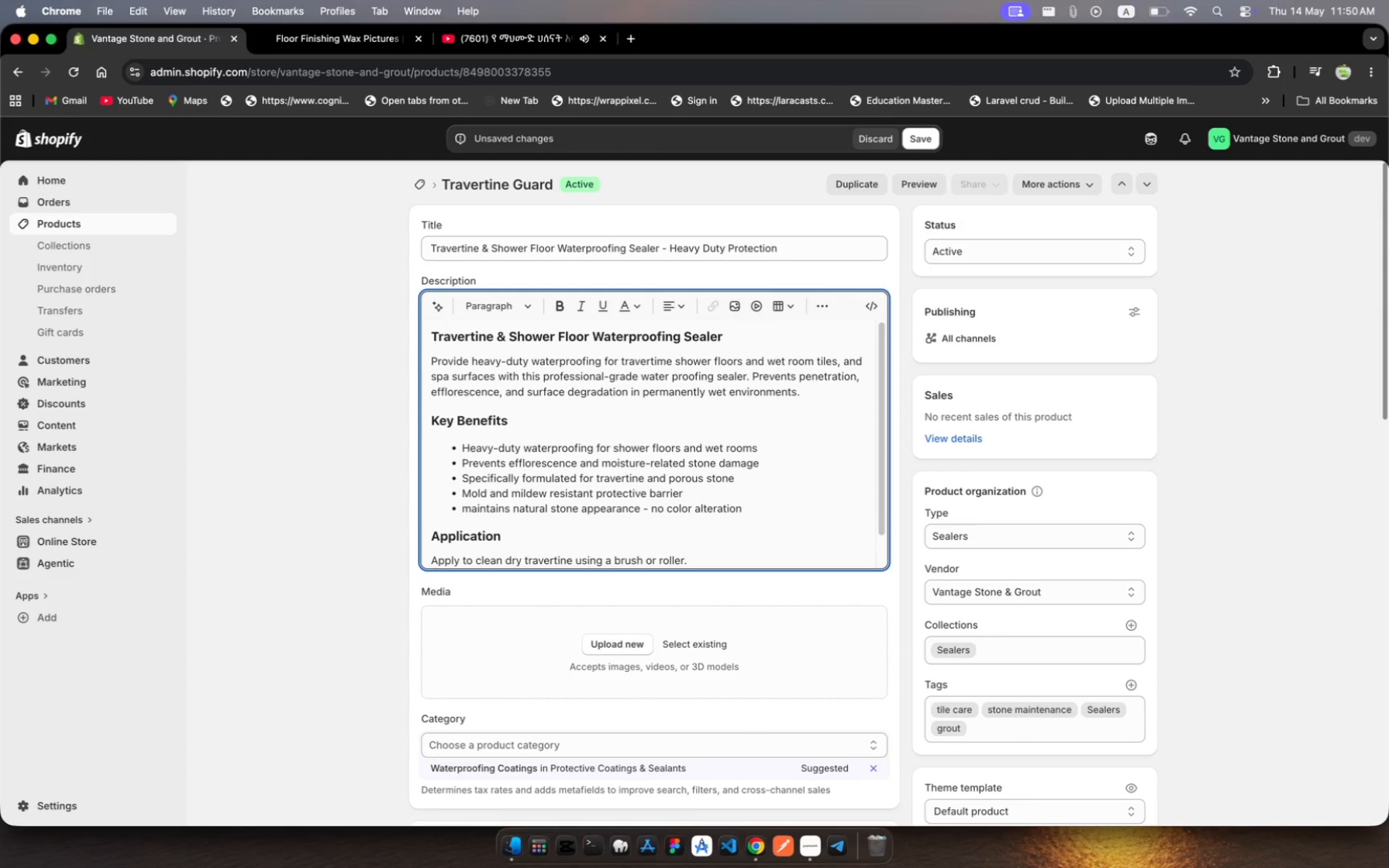 
hold_key(key=N, duration=0.3)
 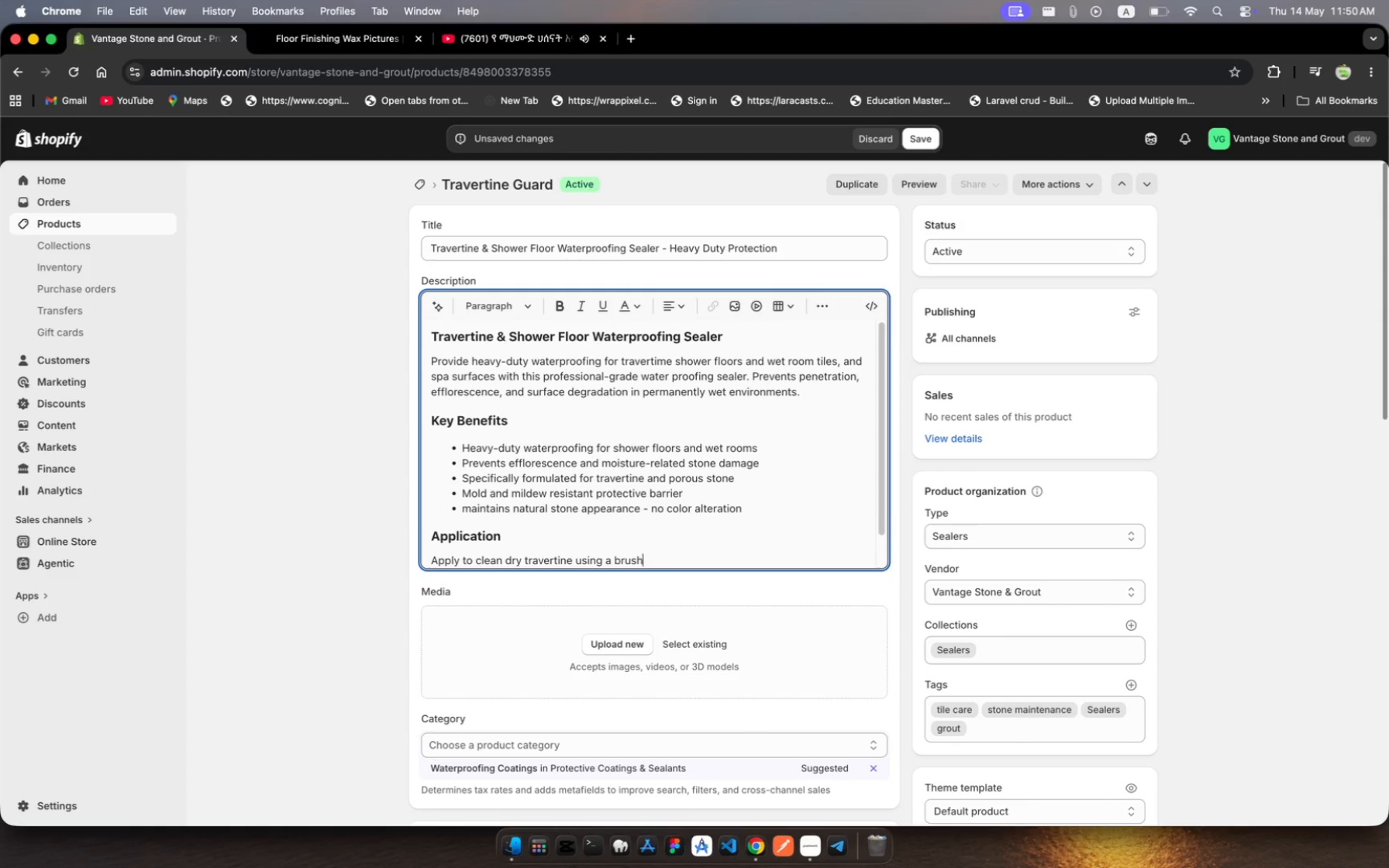 
type(Wor)
 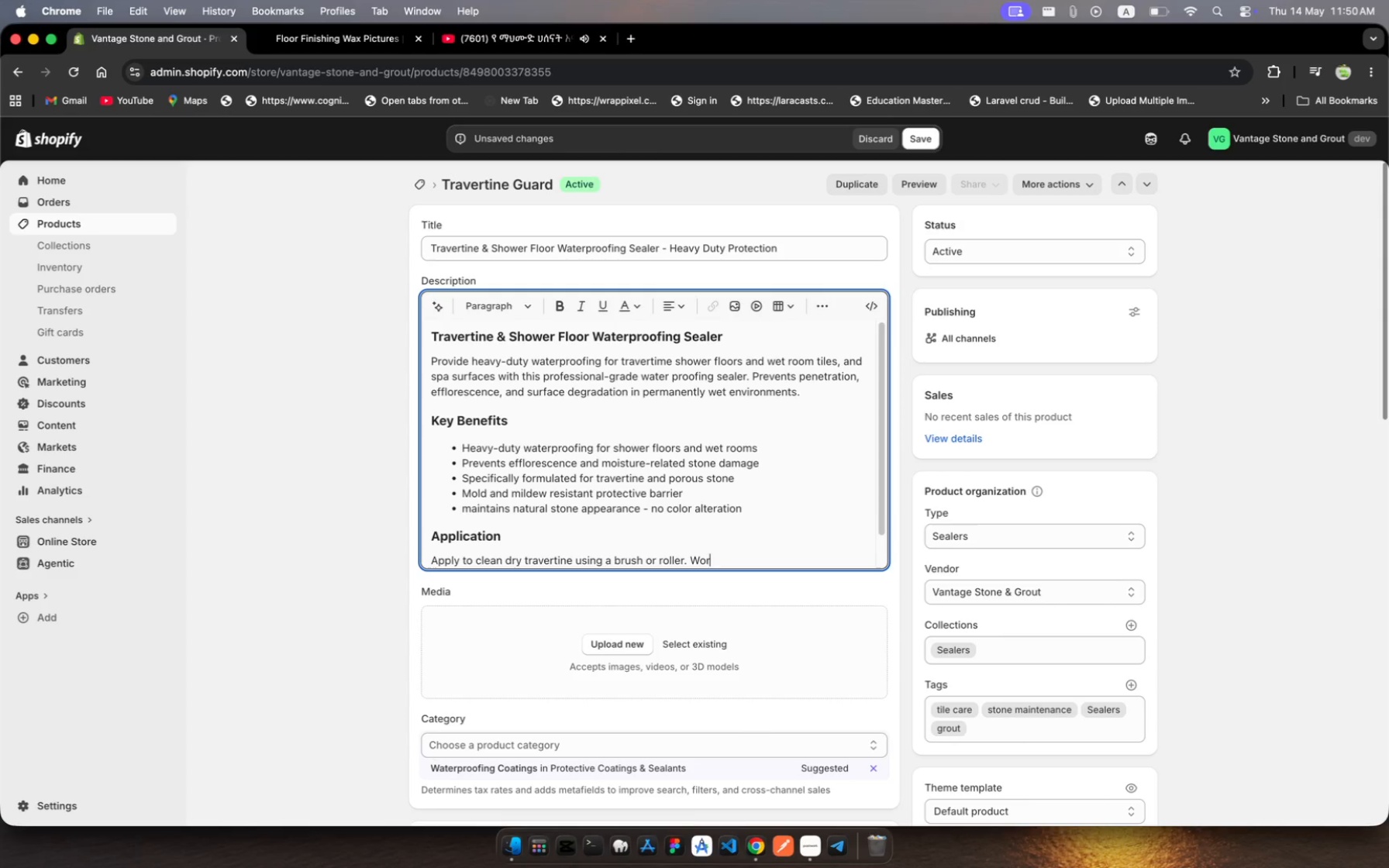 
type(k in to surface pores)
 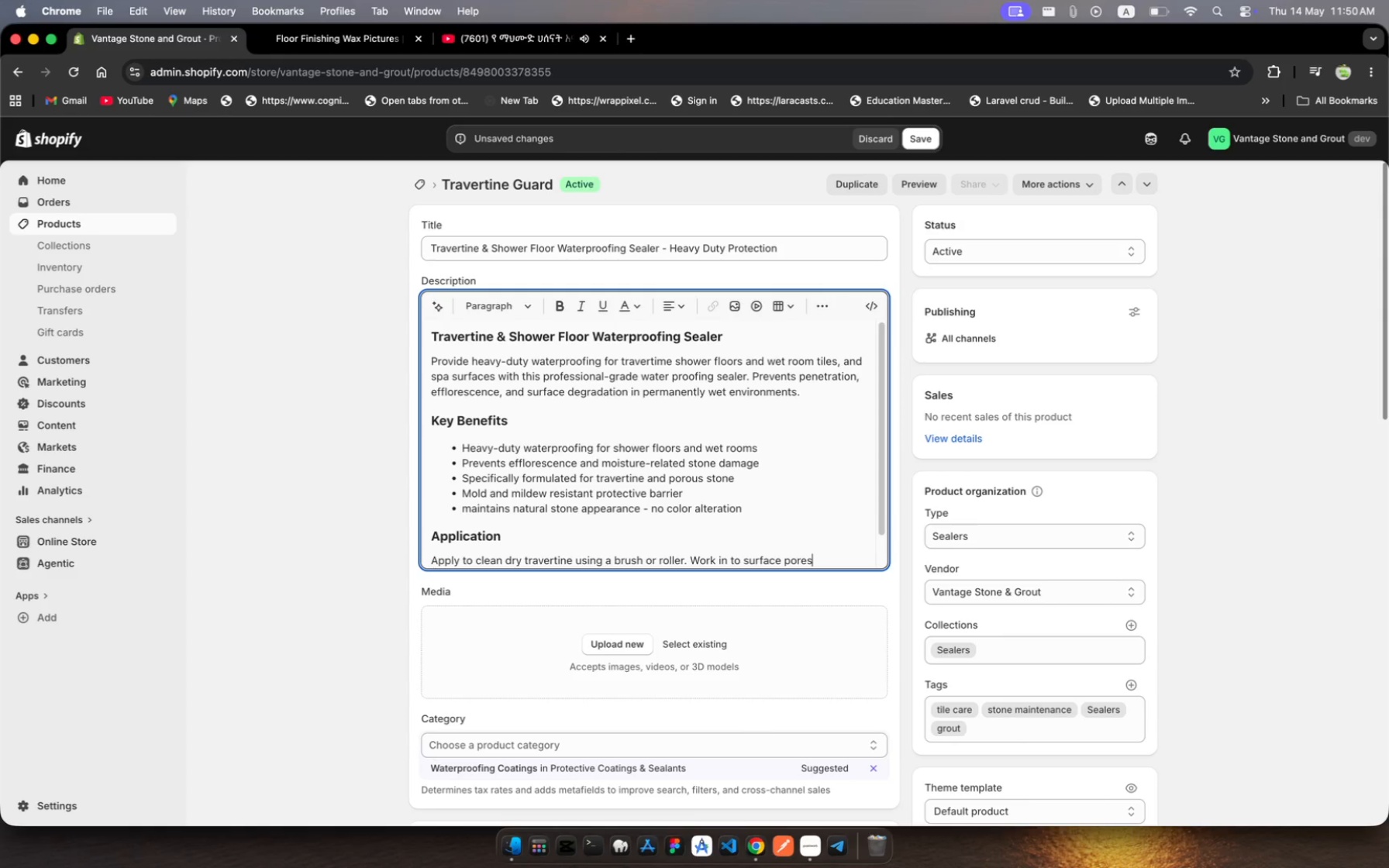 
type( and allw )
 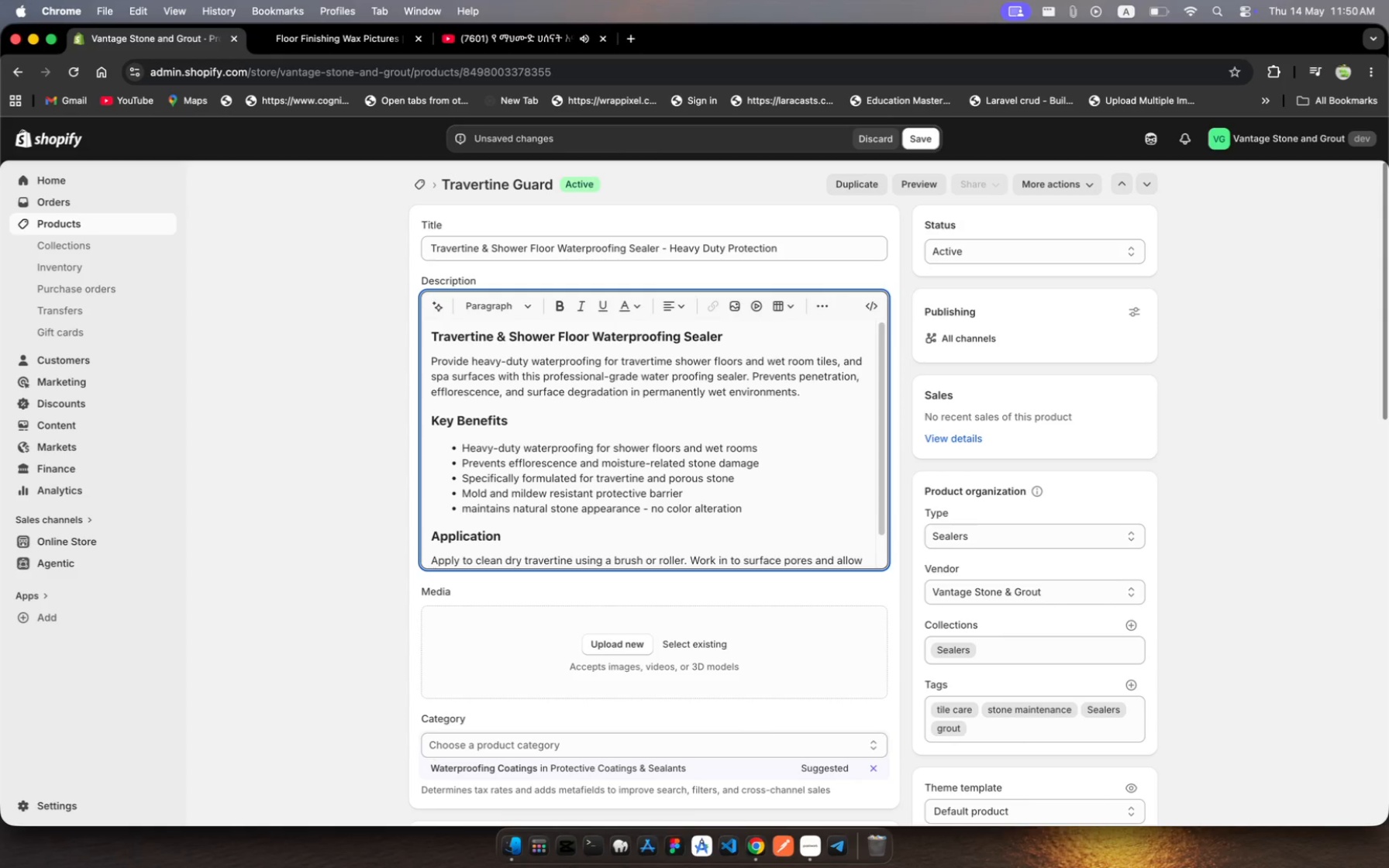 
hold_key(key=O, duration=0.32)
 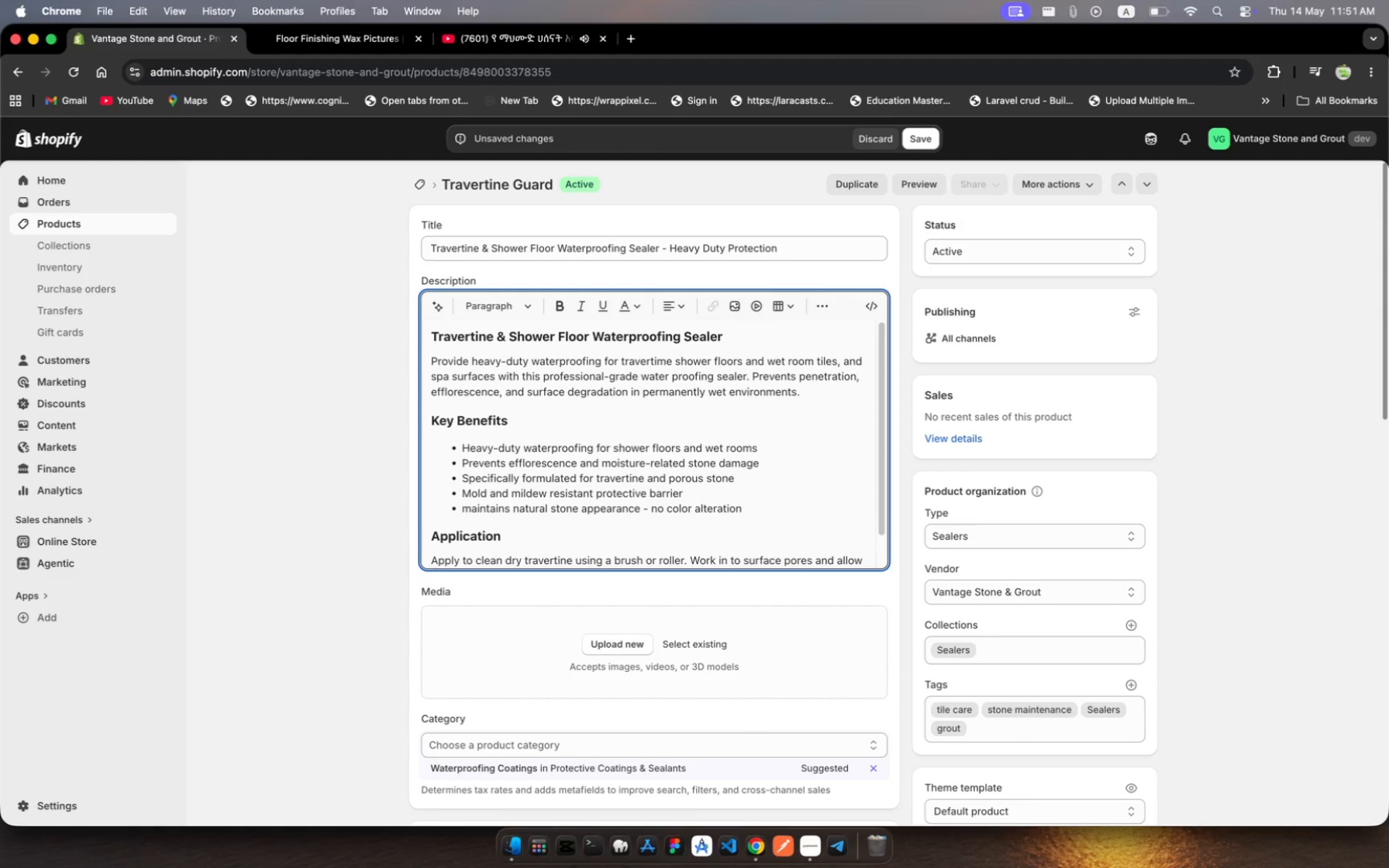 
type(to separate )
 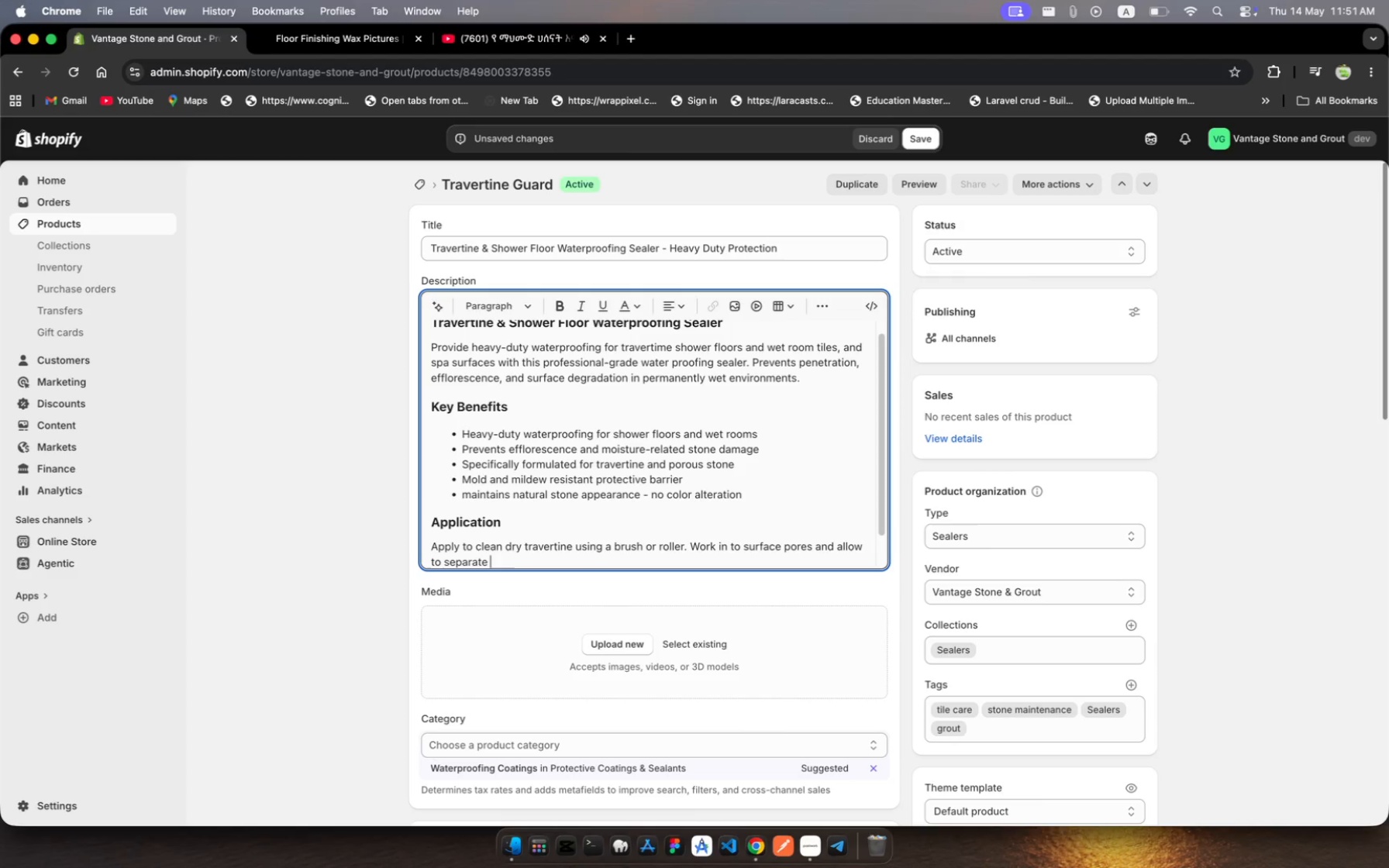 
key(Backspace)
 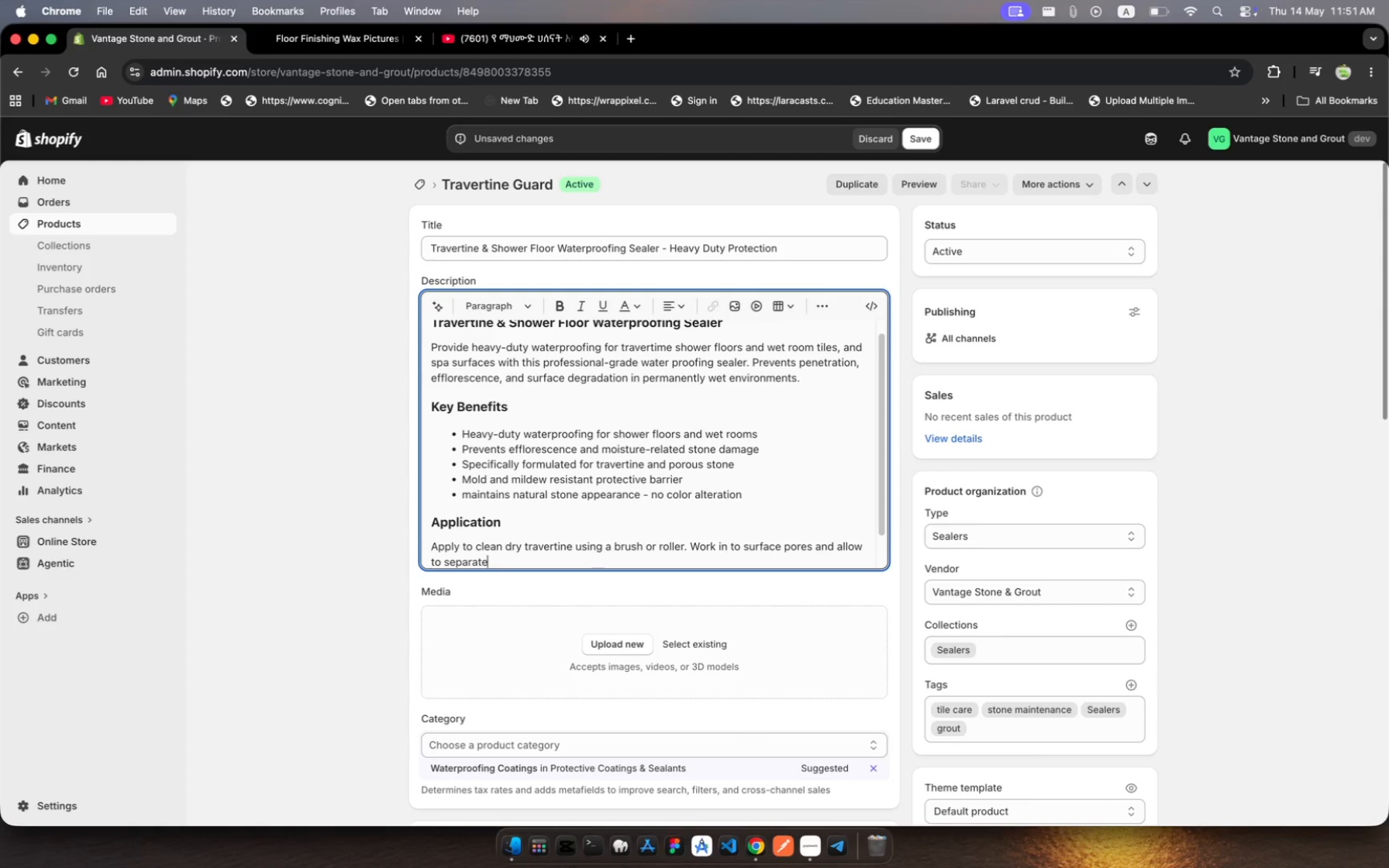 
key(Backspace)
 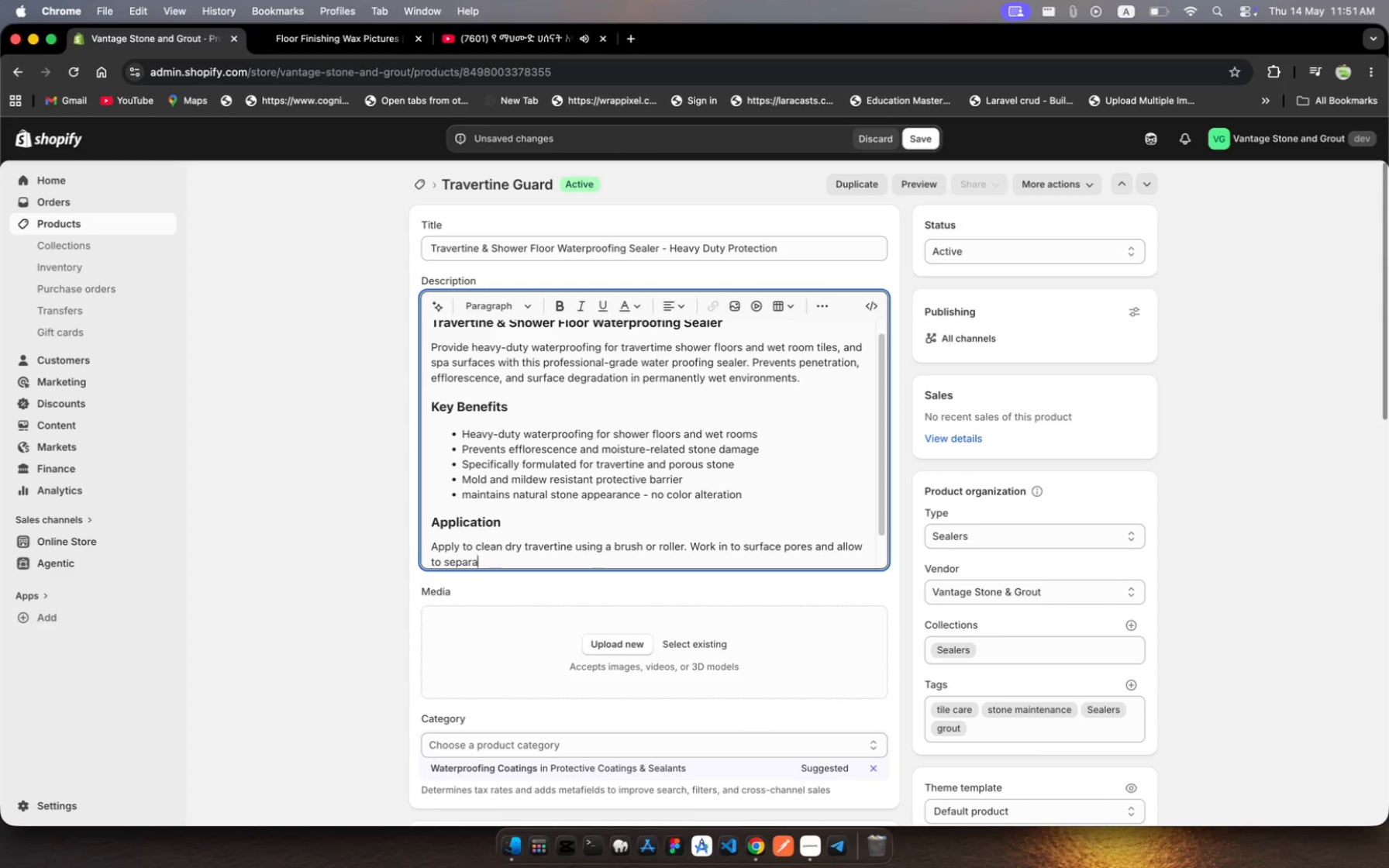 
key(Backspace)
 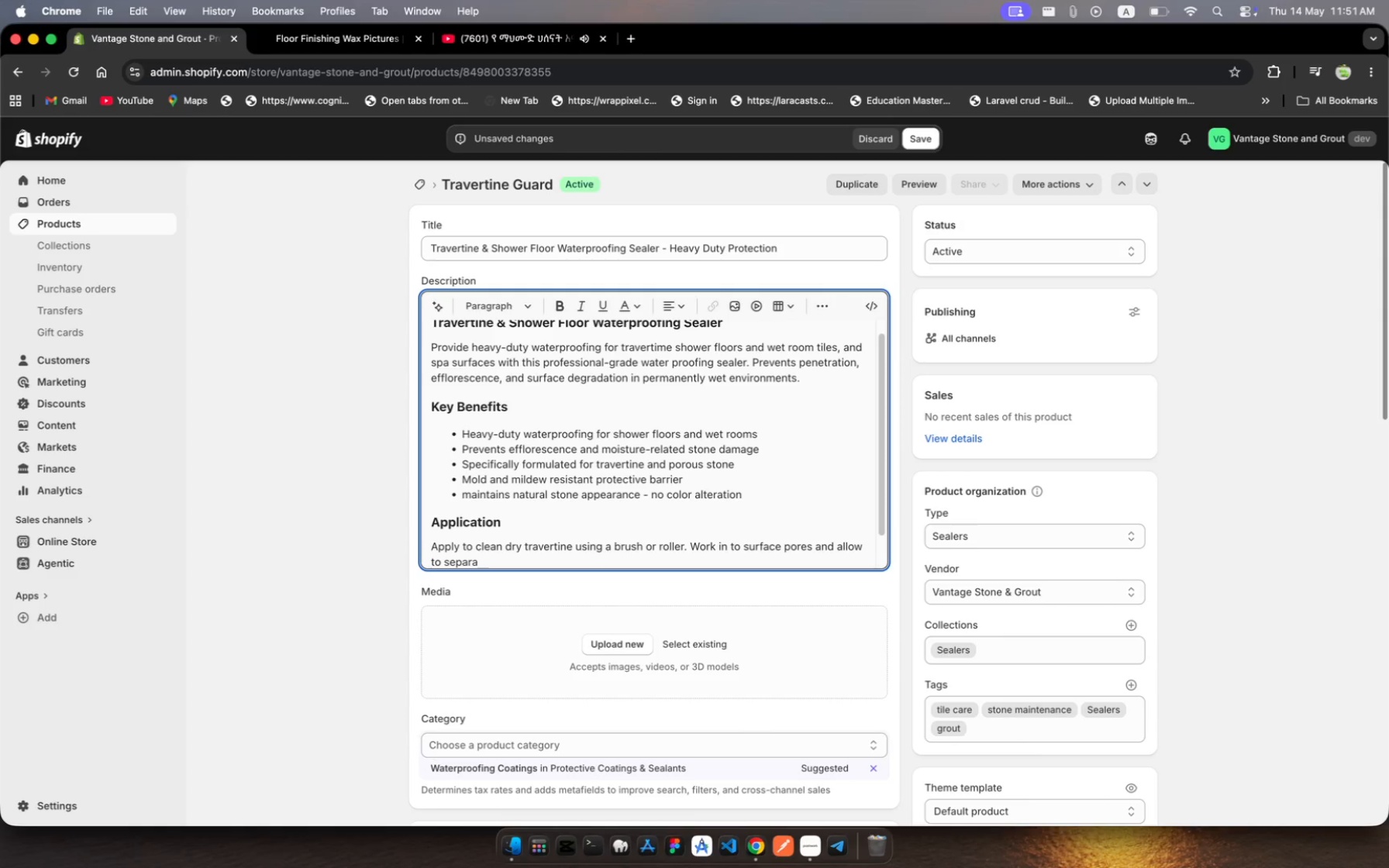 
key(Backspace)
 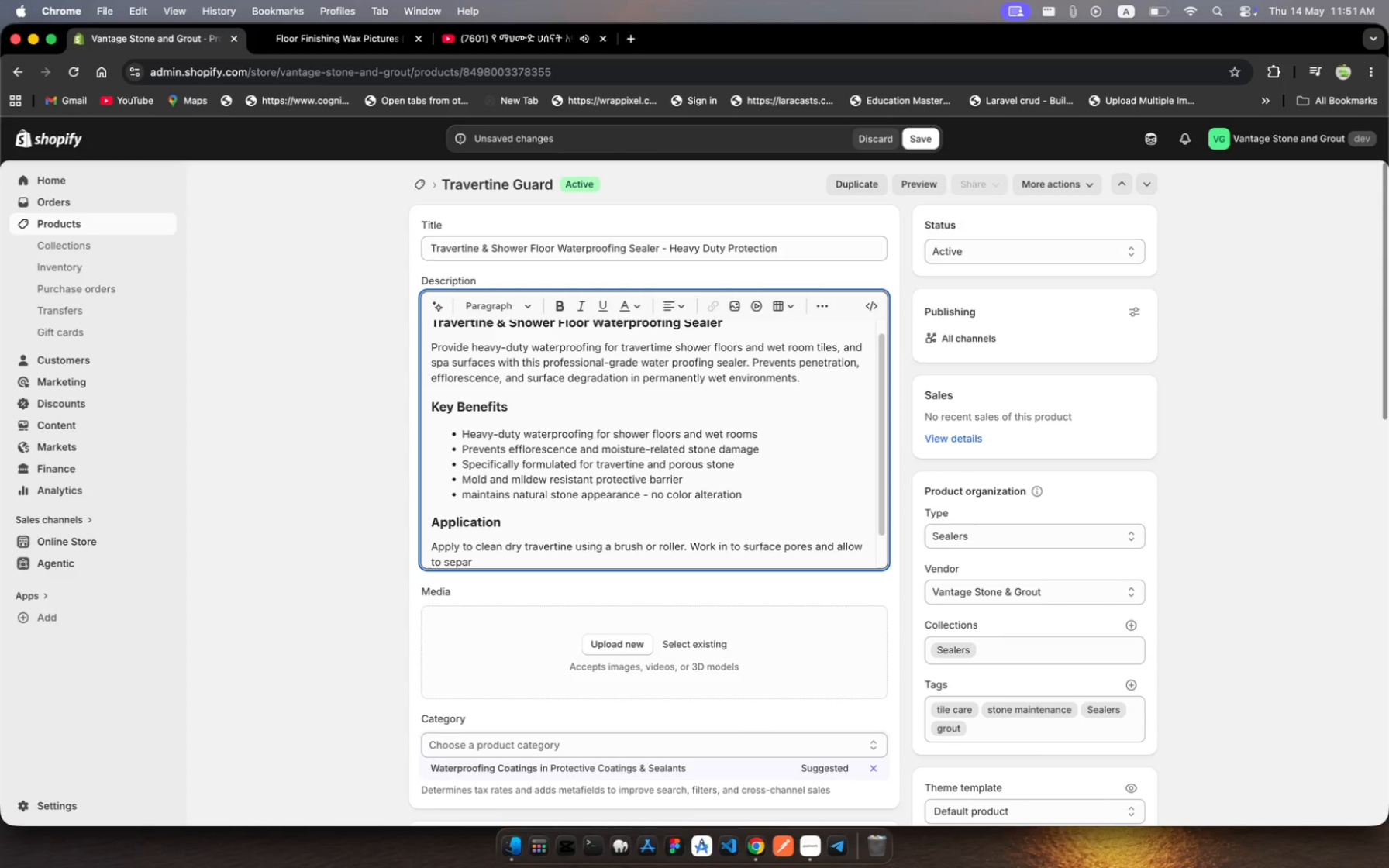 
key(Backspace)
 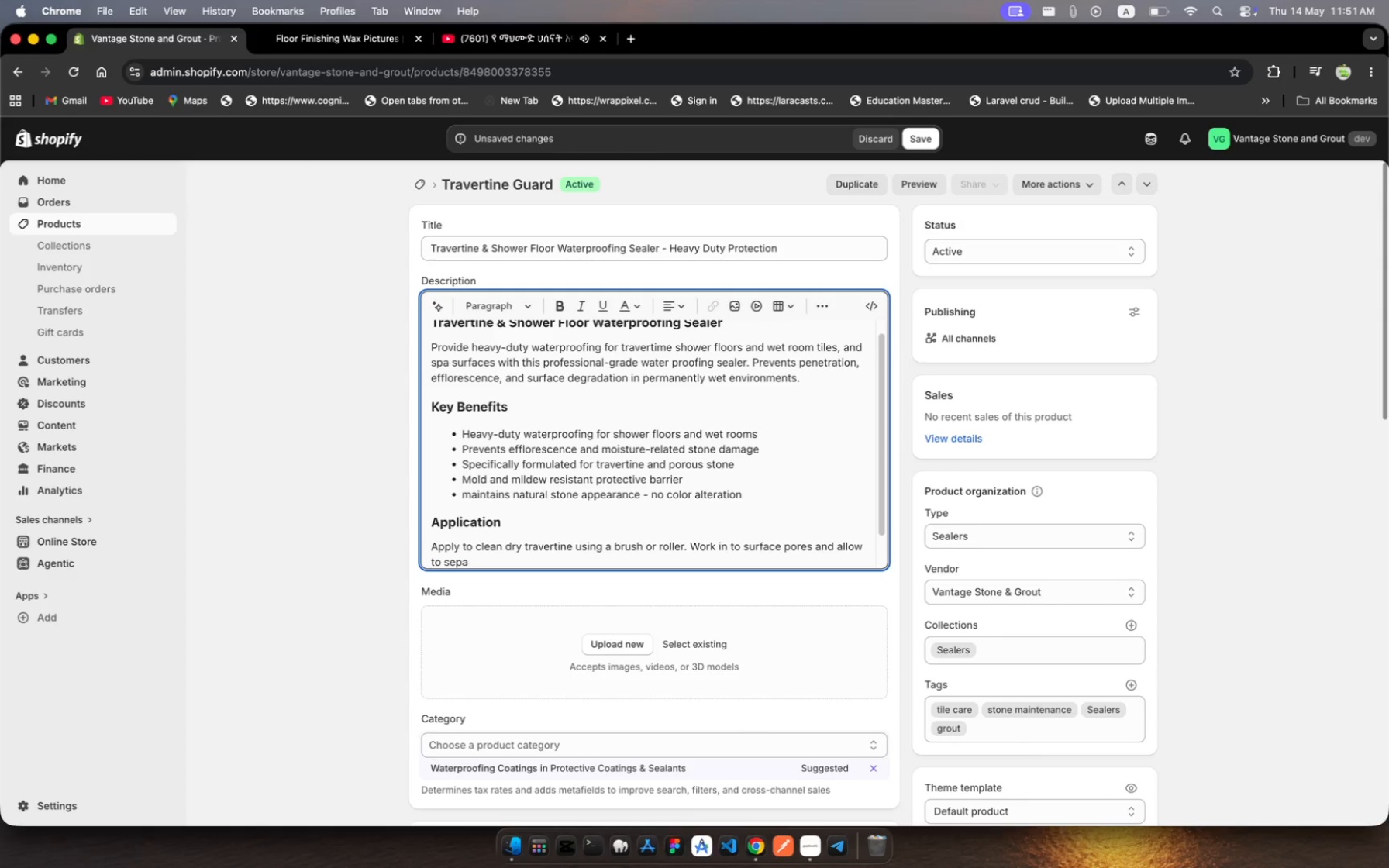 
key(Backspace)
 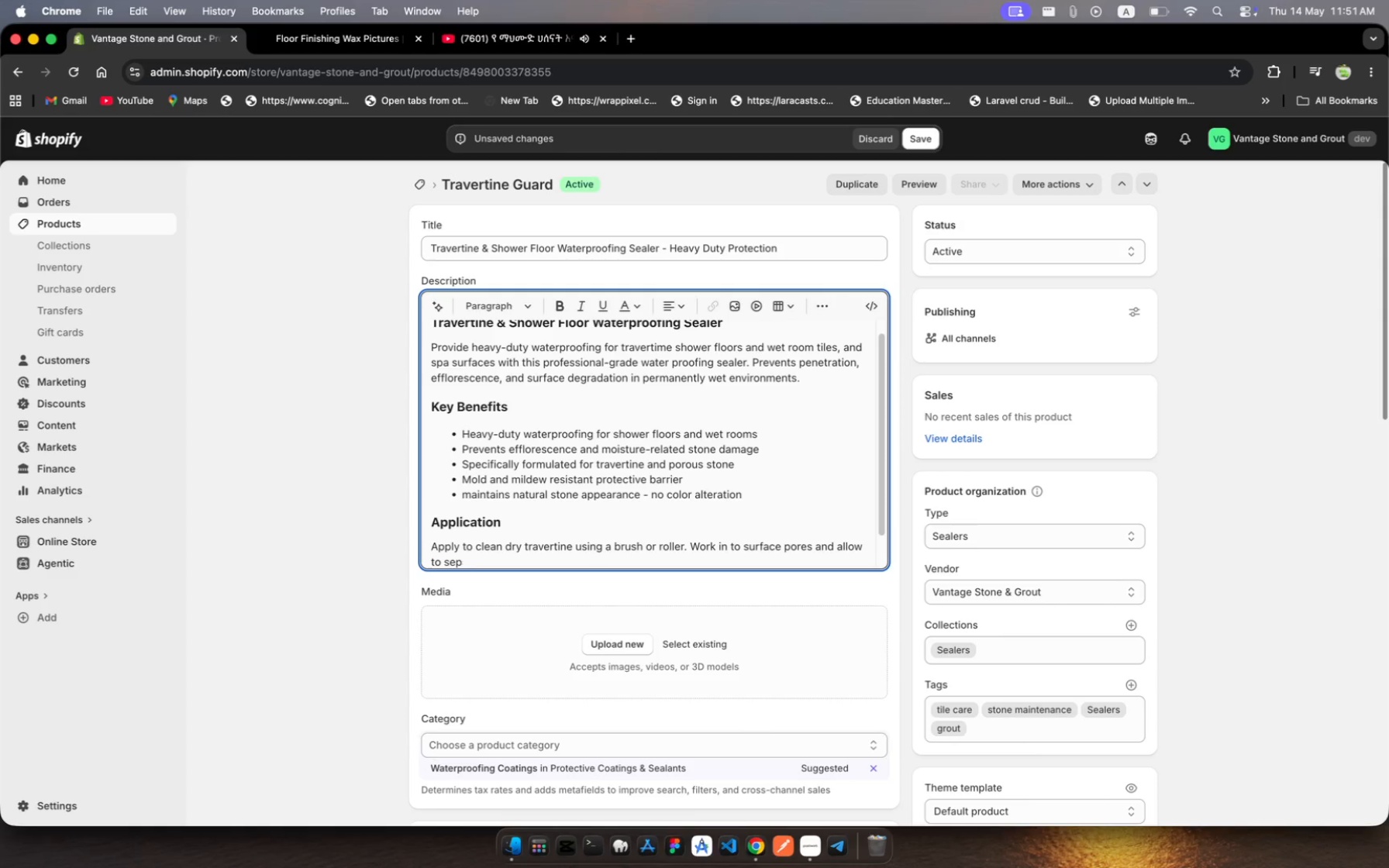 
key(Backspace)
 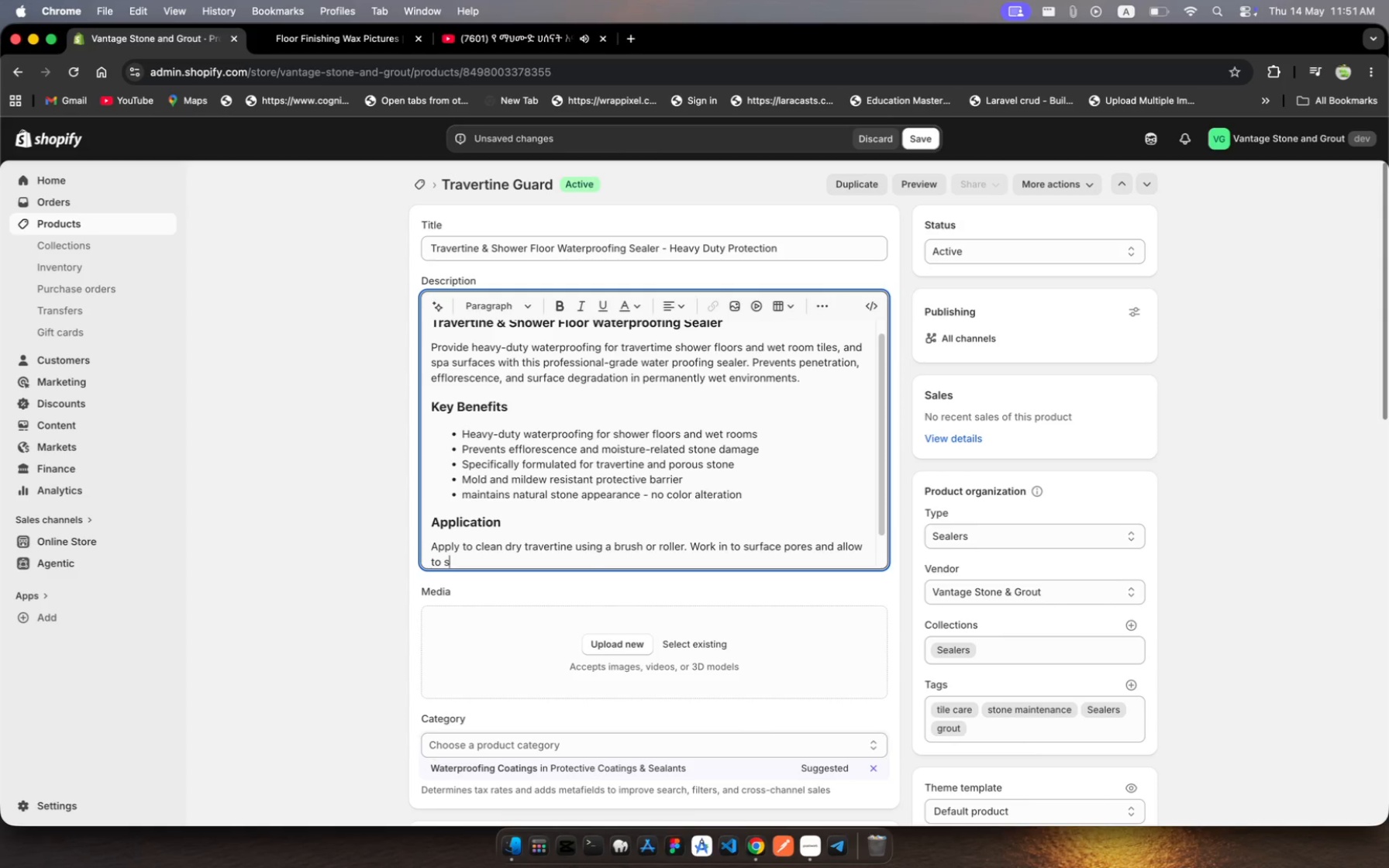 
key(Backspace)
 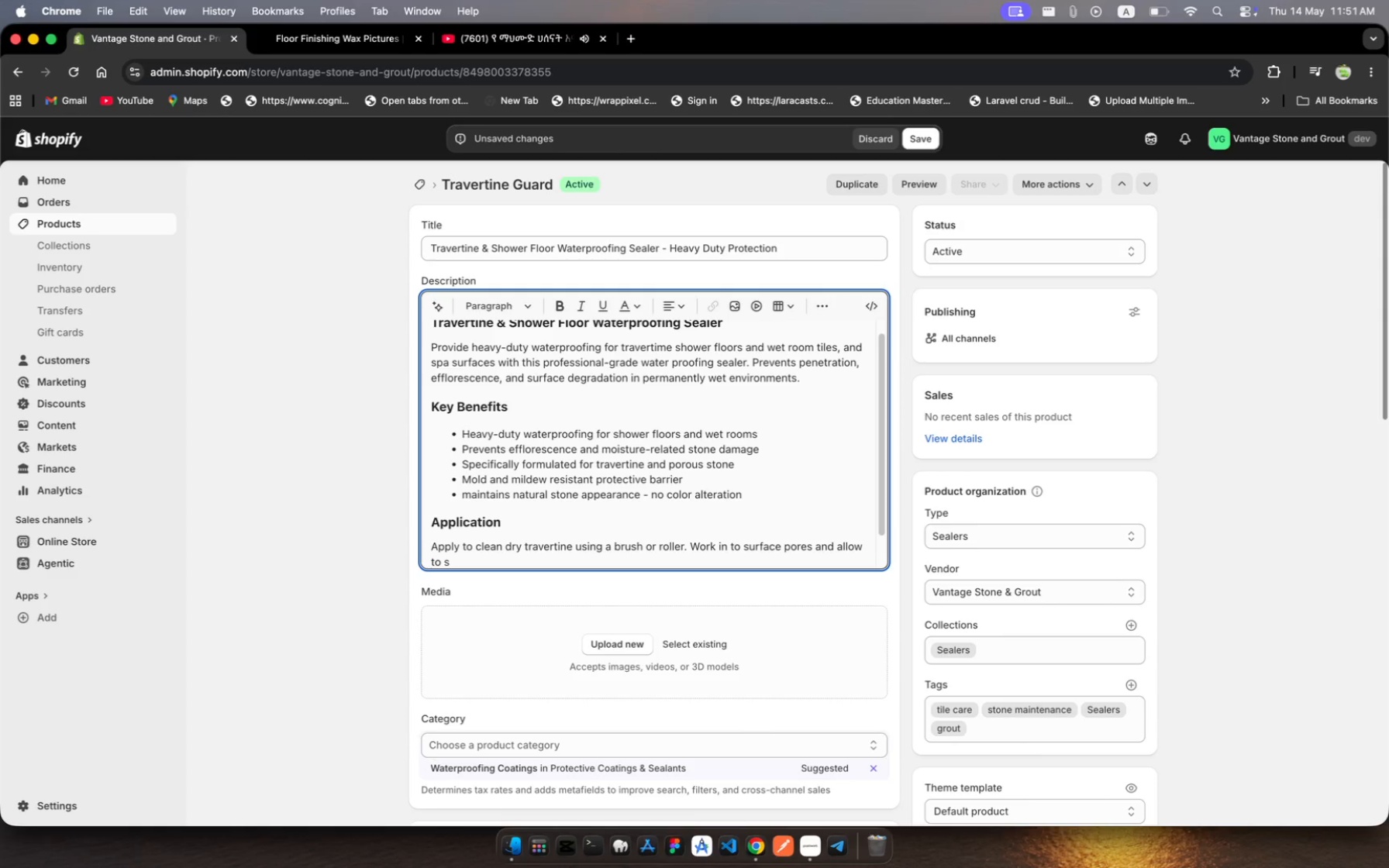 
key(Backspace)
 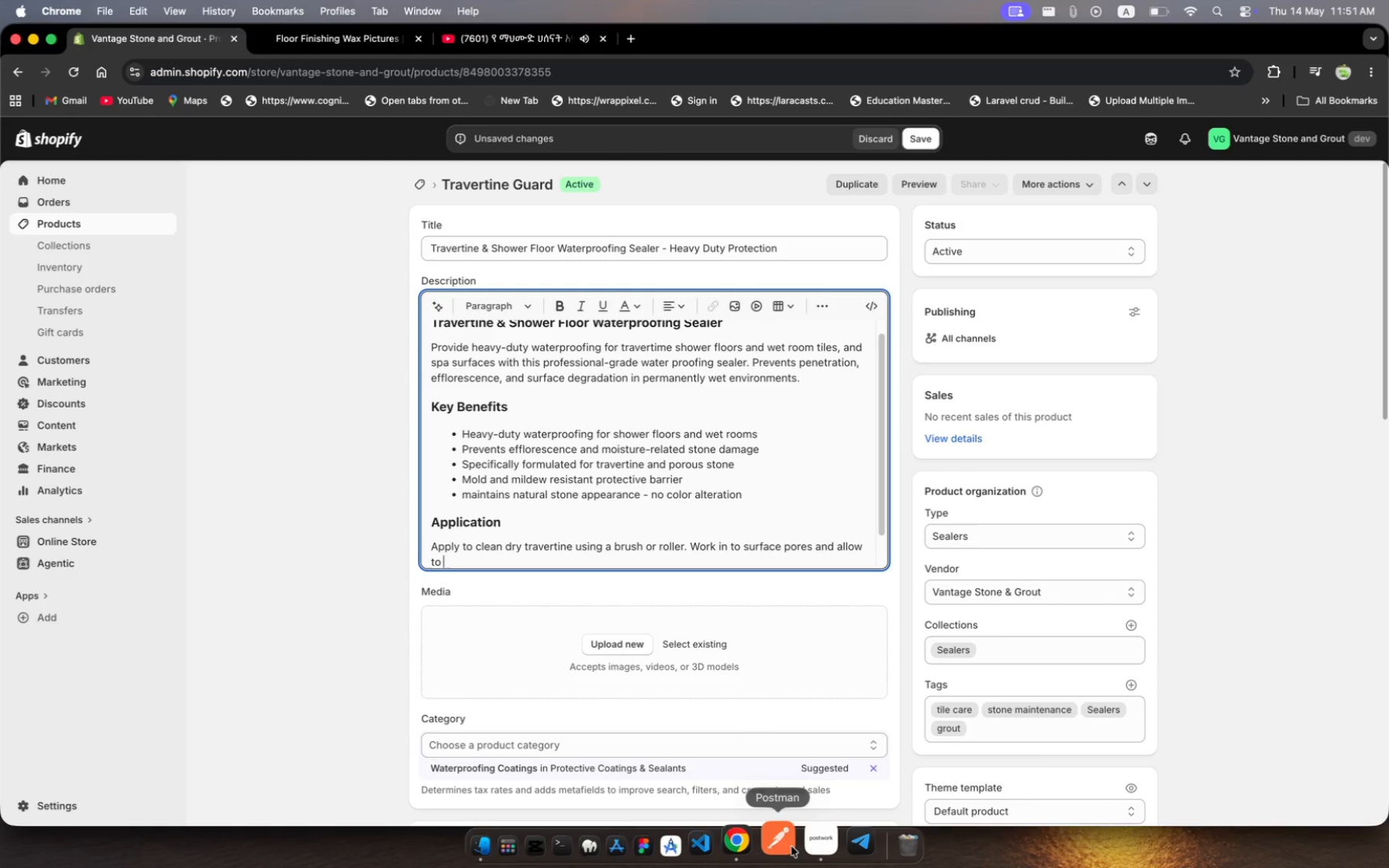 
left_click([803, 846])